 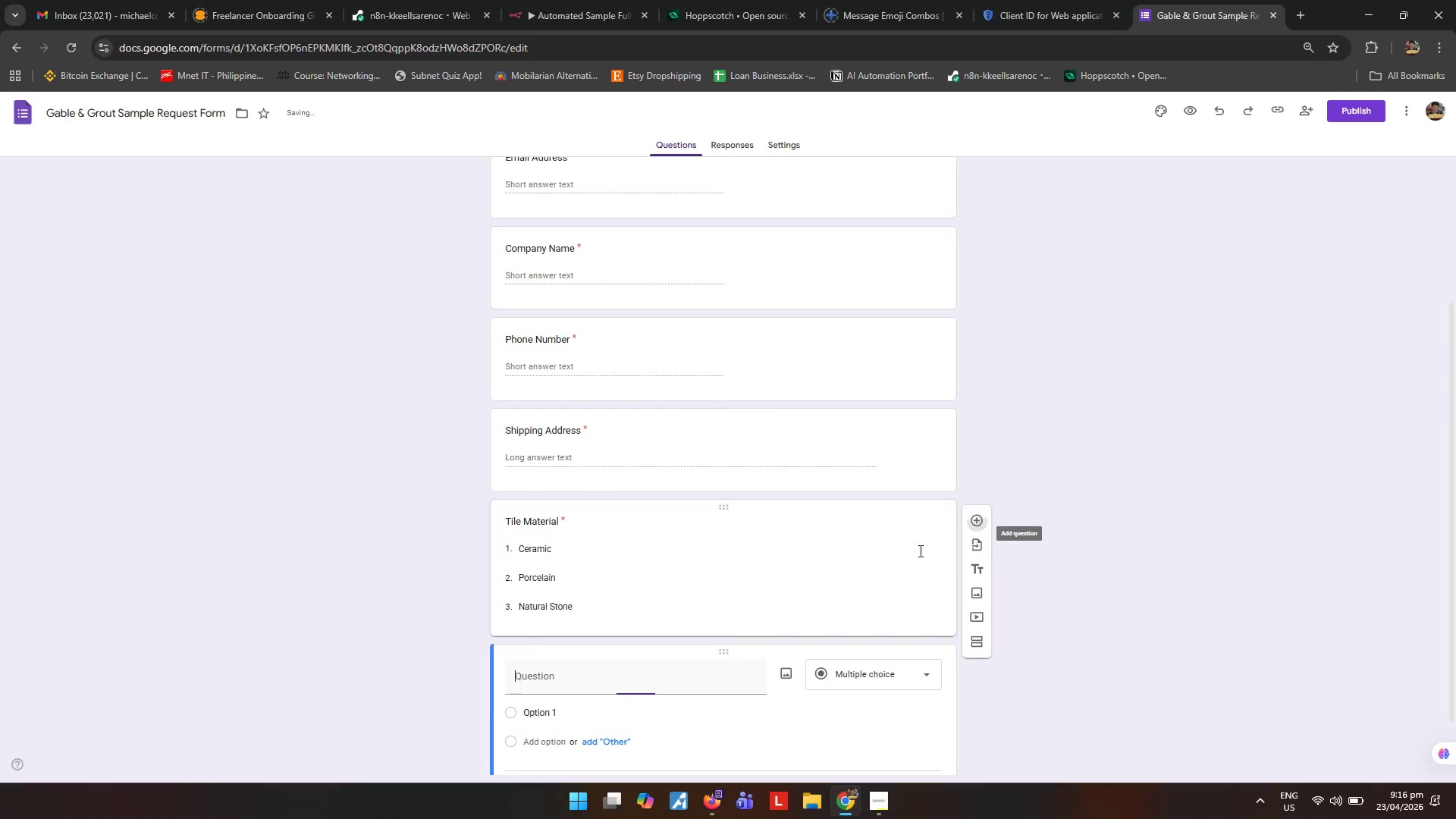 
scroll: coordinate [742, 595], scroll_direction: down, amount: 4.0
 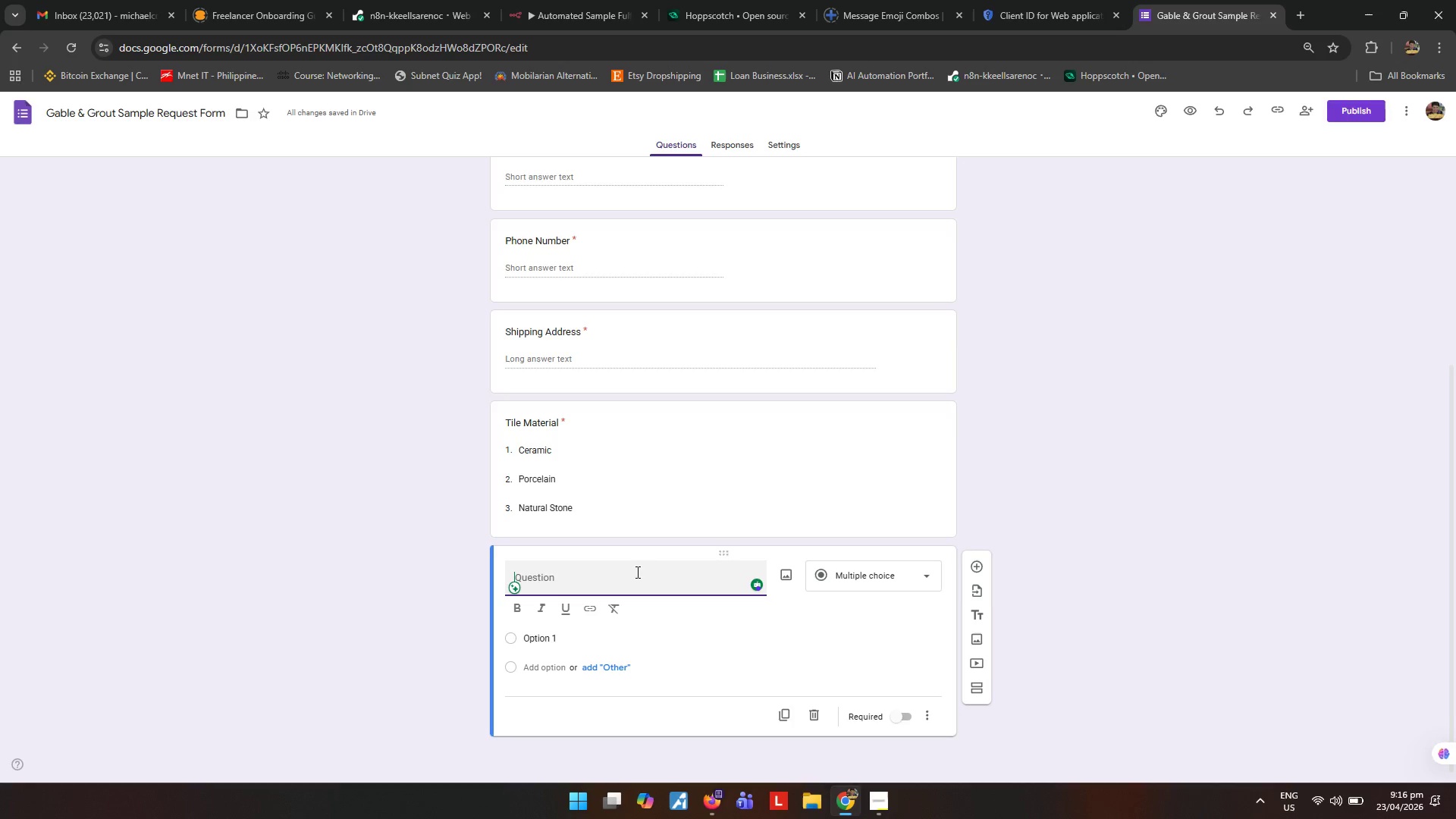 
type(Sample Type)
 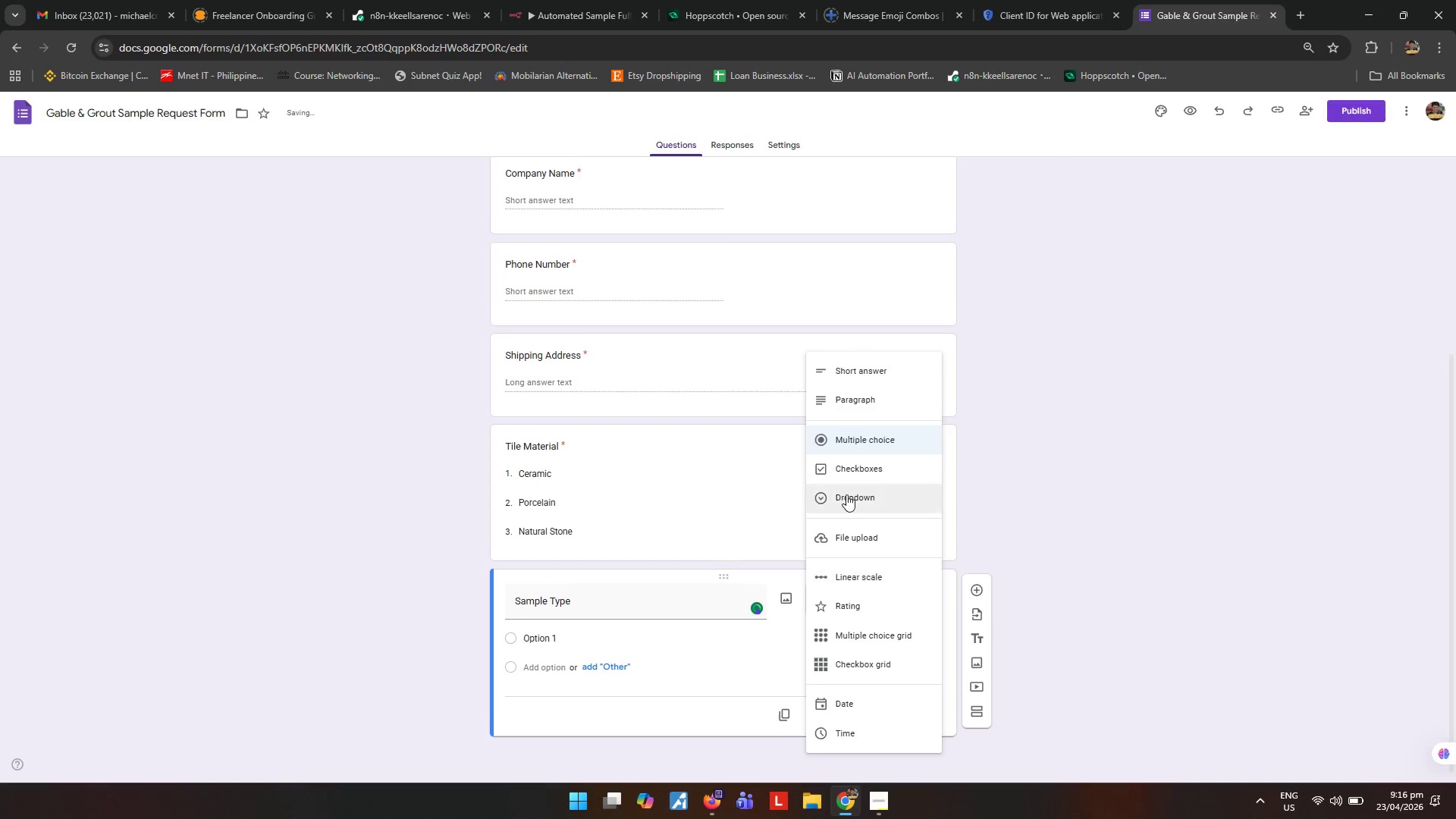 
left_click([847, 494])
 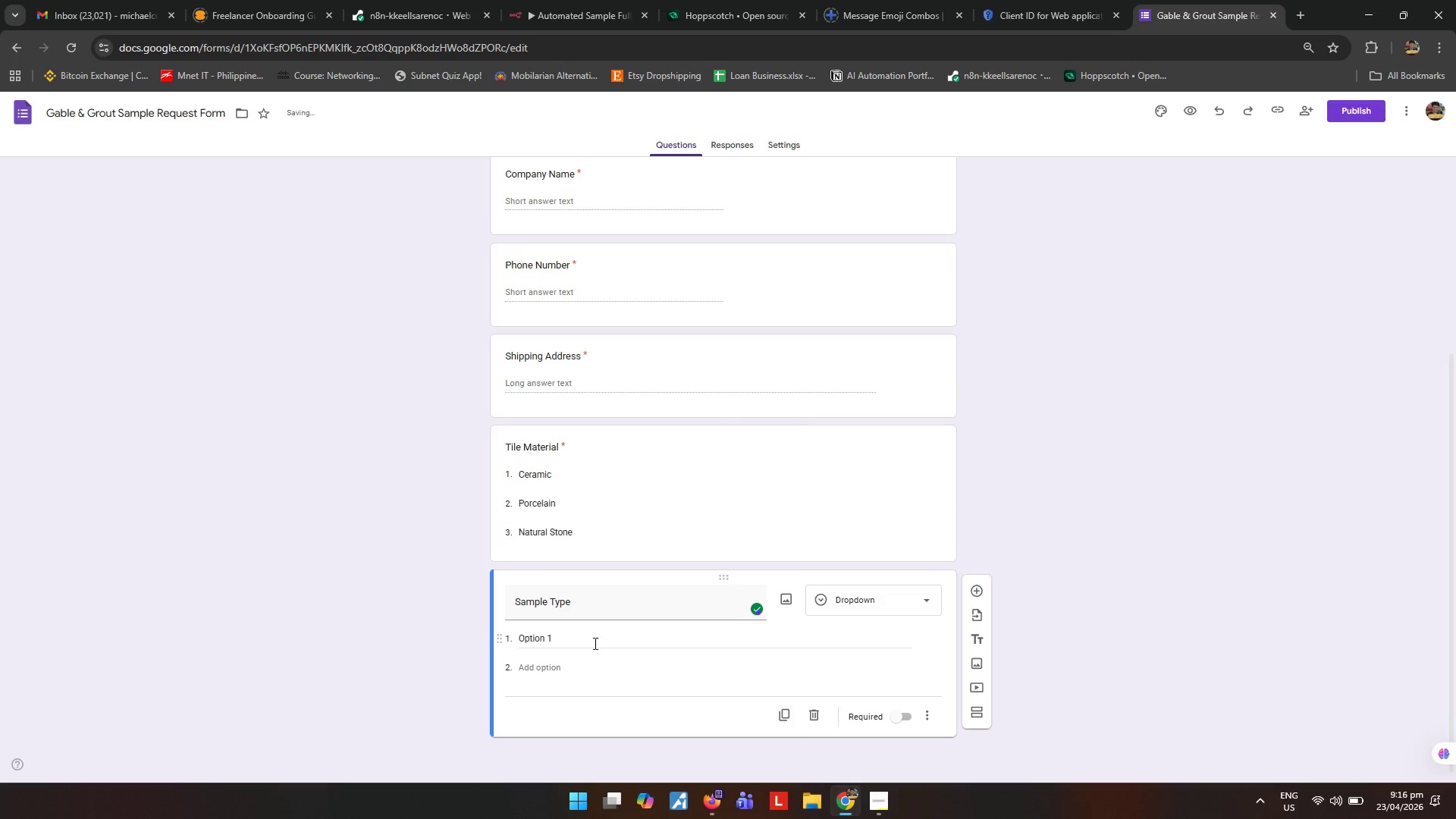 
left_click([620, 636])
 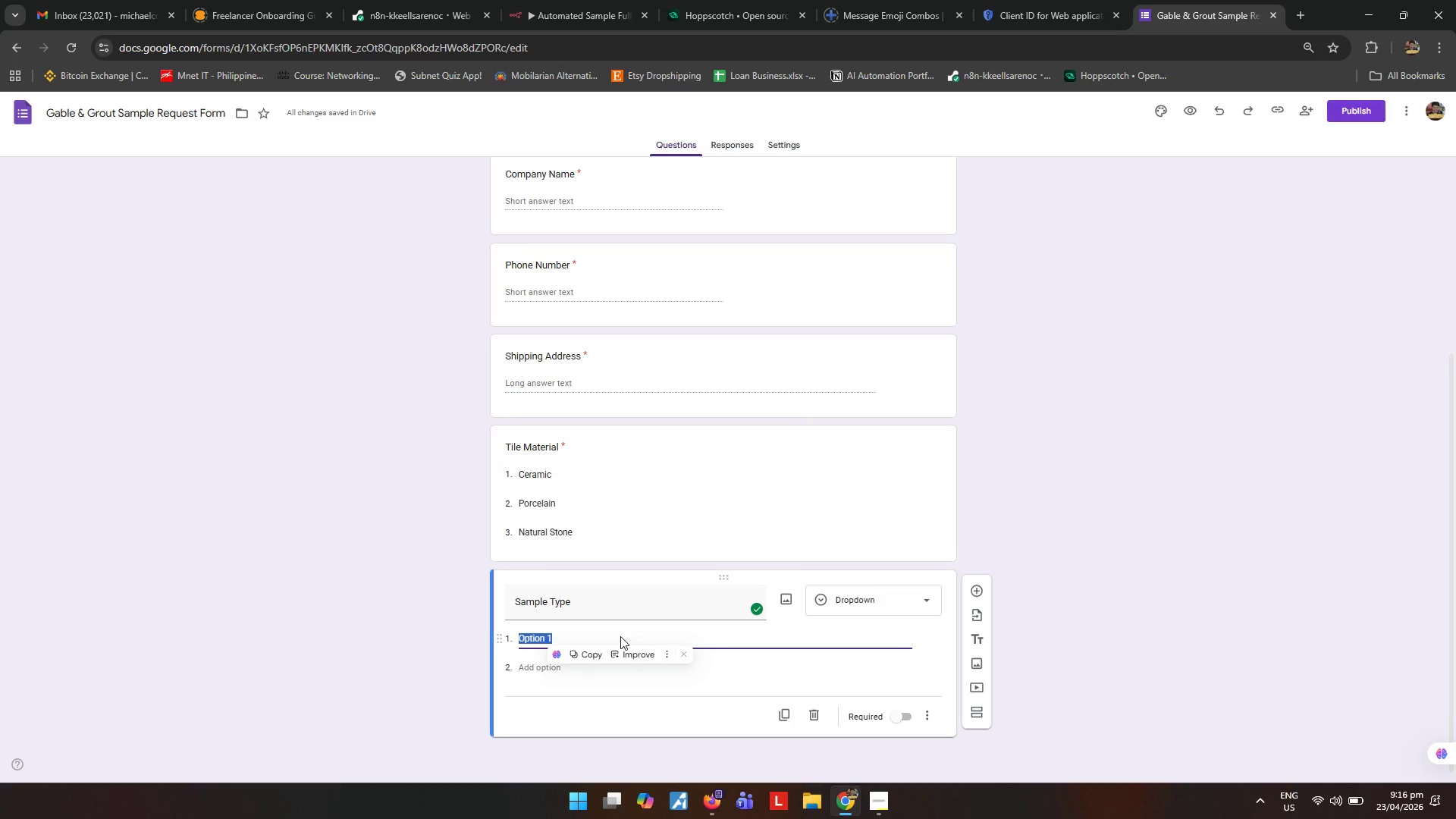 
type(Single Tile Sample)
 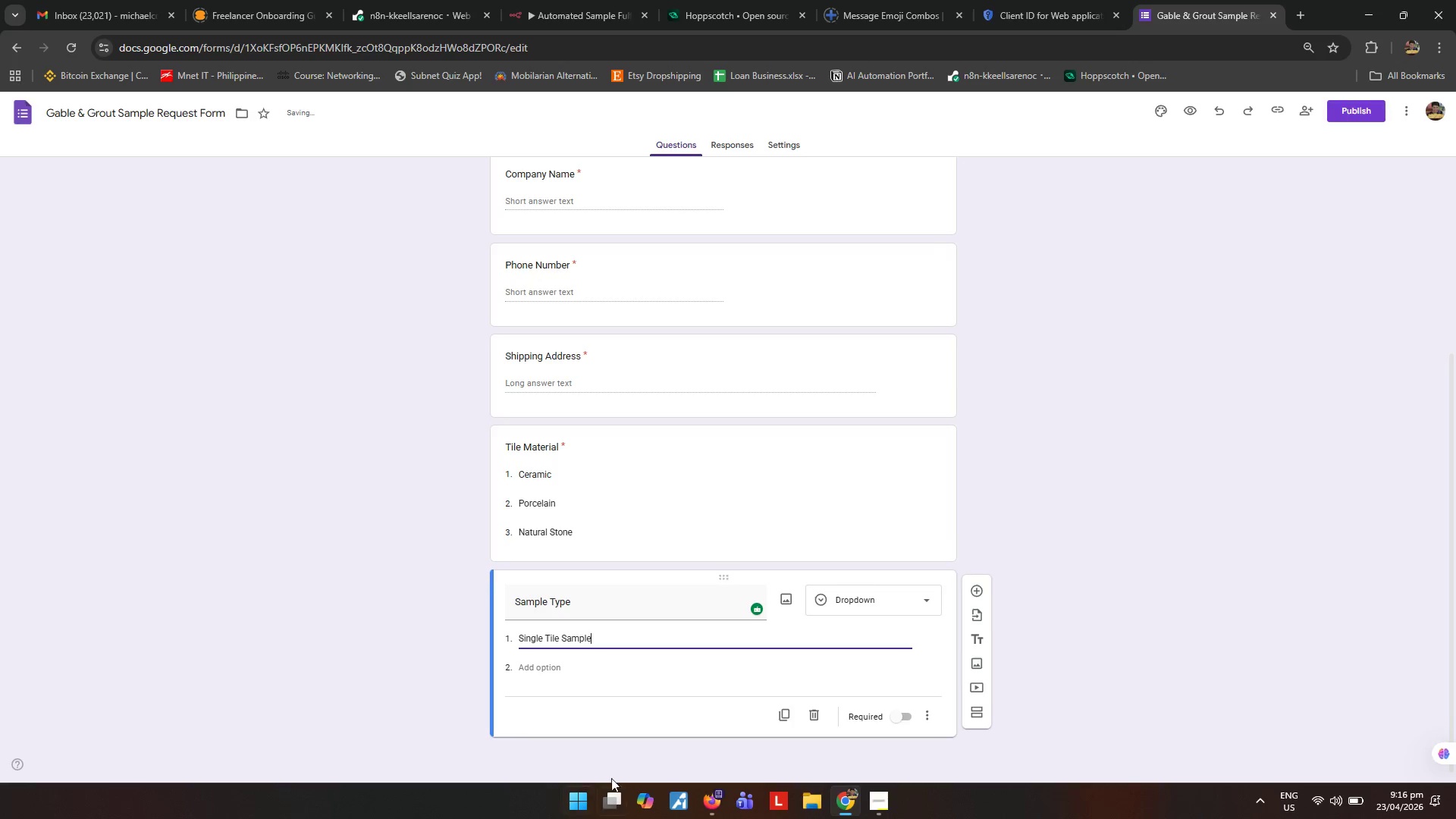 
left_click([560, 662])
 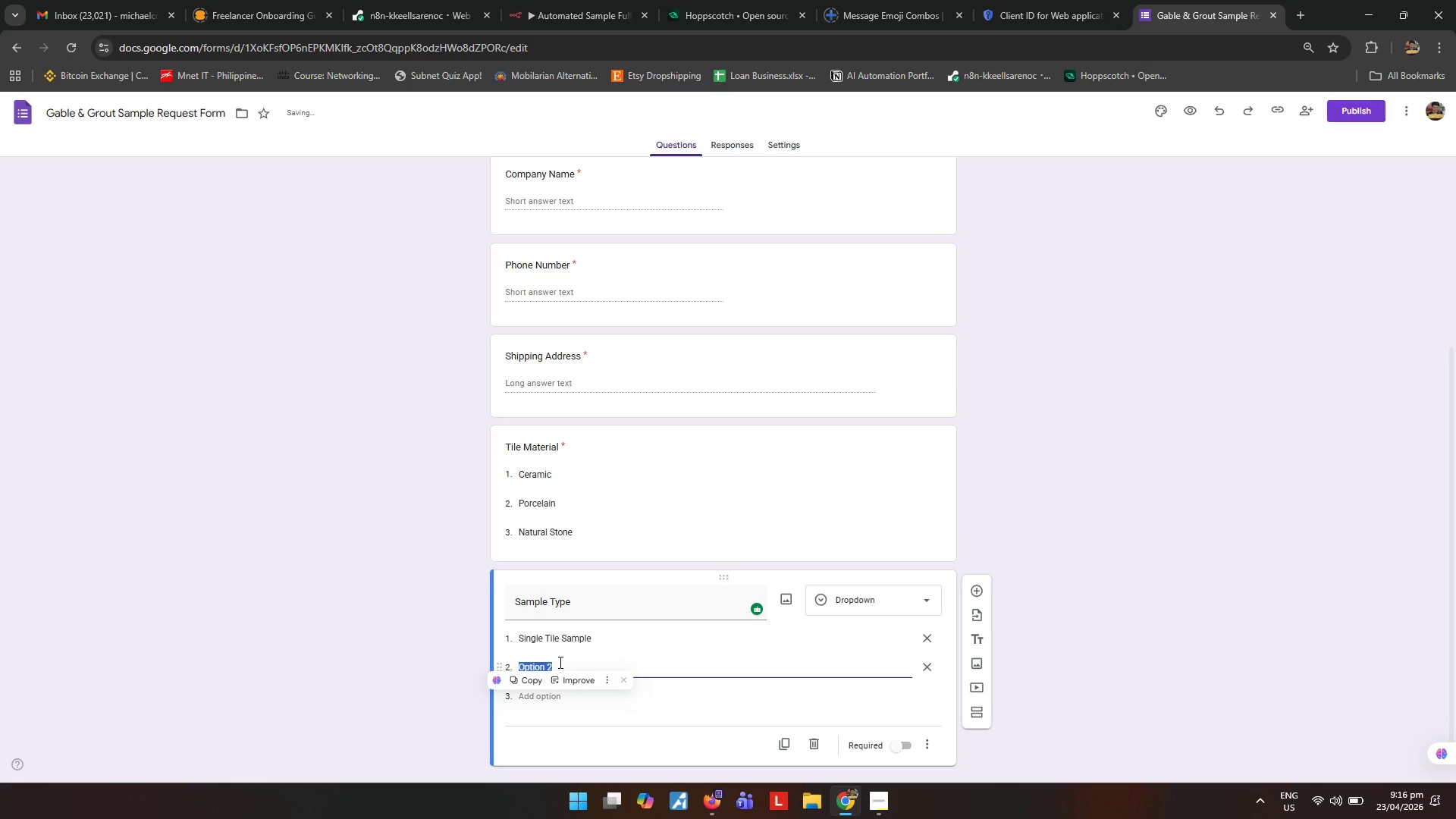 
type(Swatch Set)
 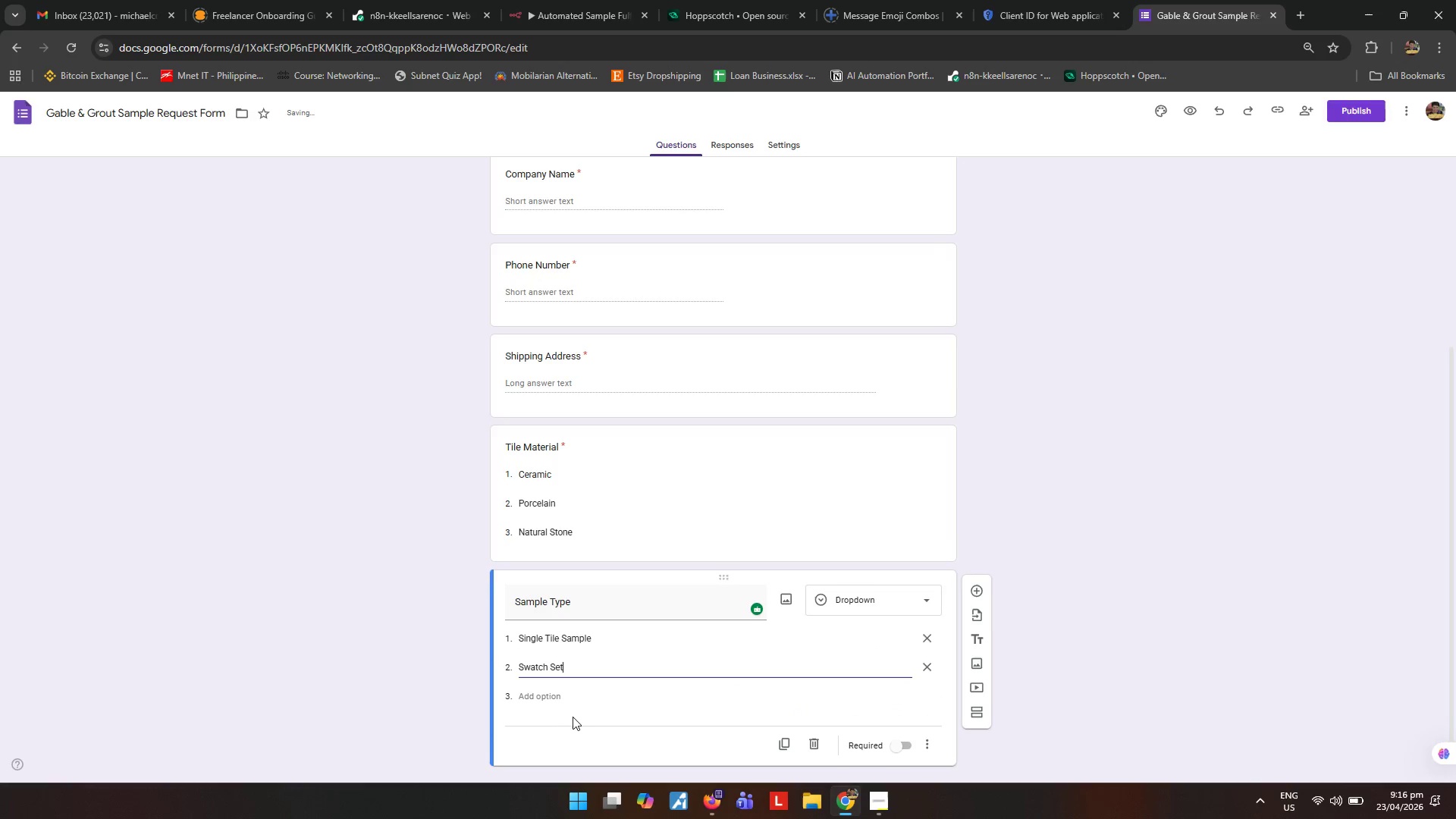 
left_click([560, 697])
 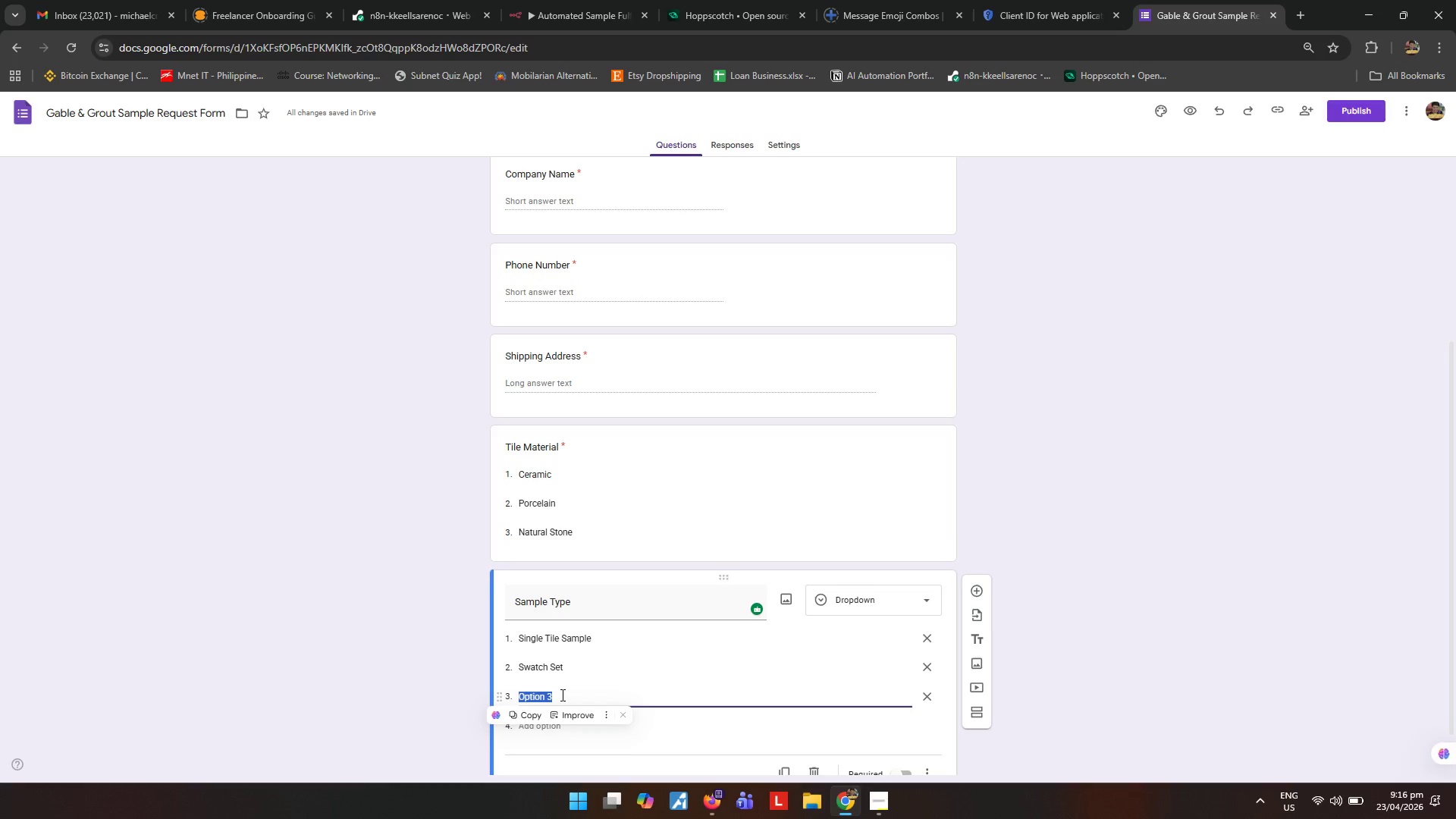 
type(Product Information Packet)
 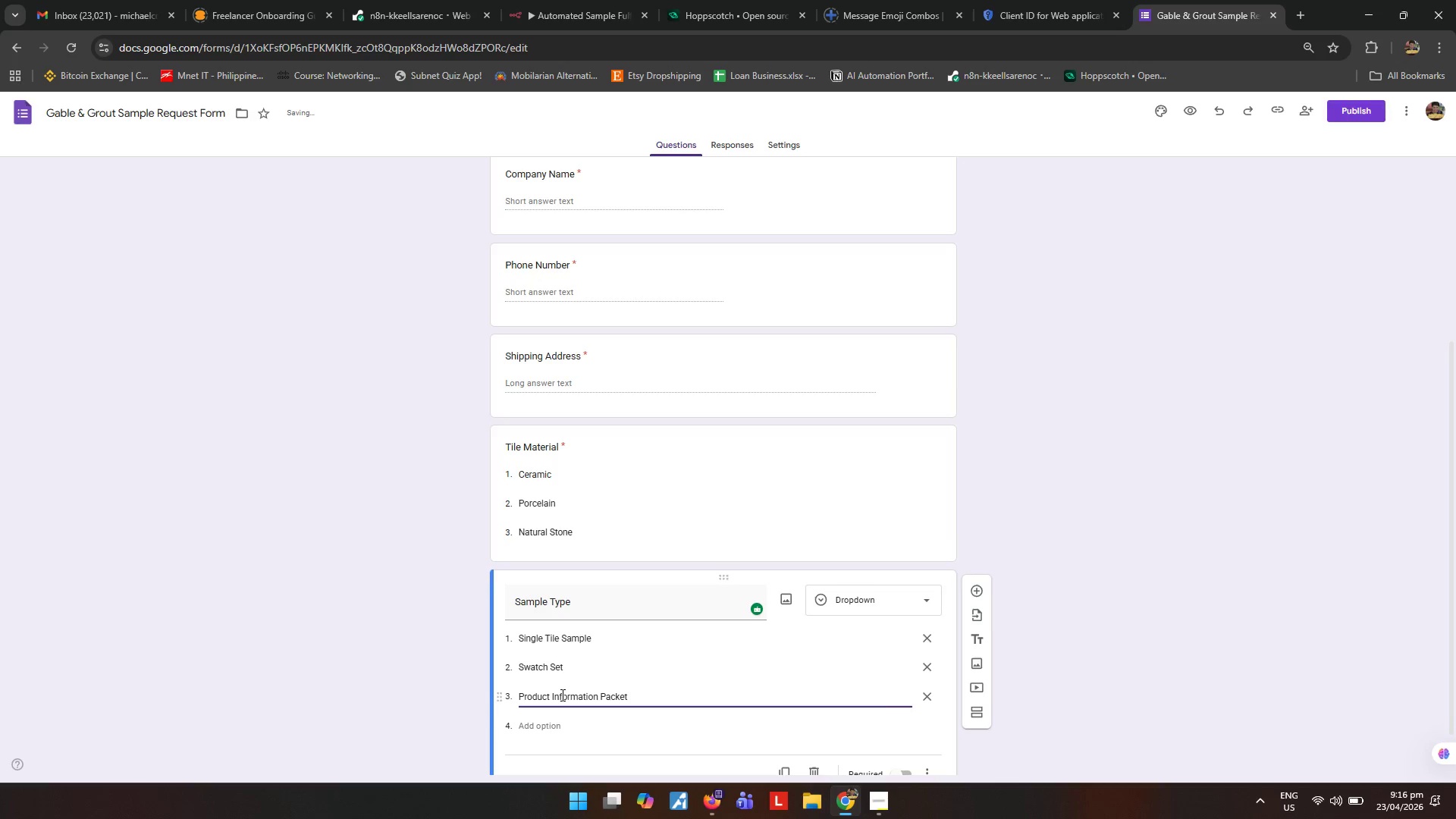 
left_click([1204, 596])
 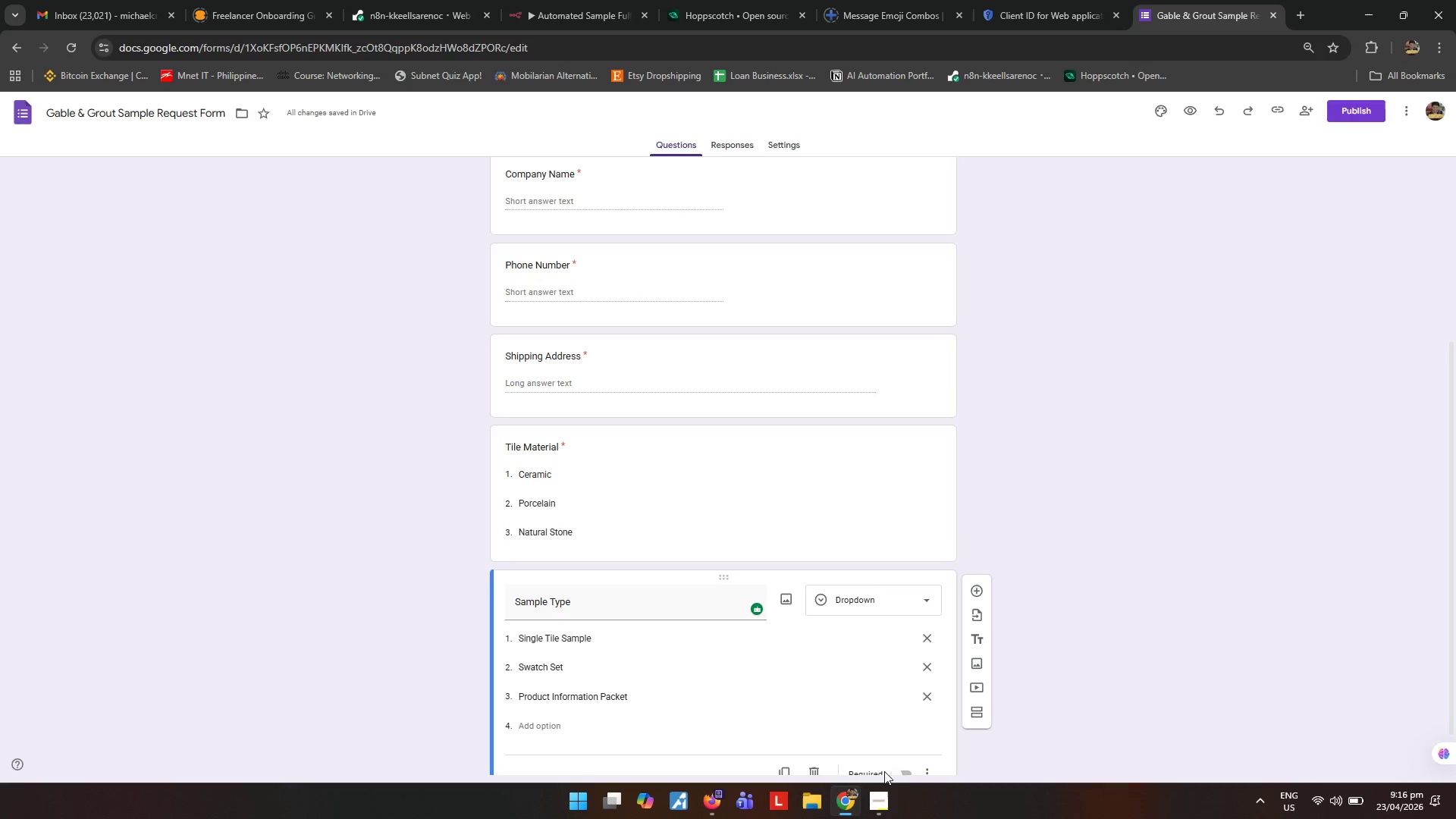 
scroll: coordinate [892, 733], scroll_direction: down, amount: 3.0
 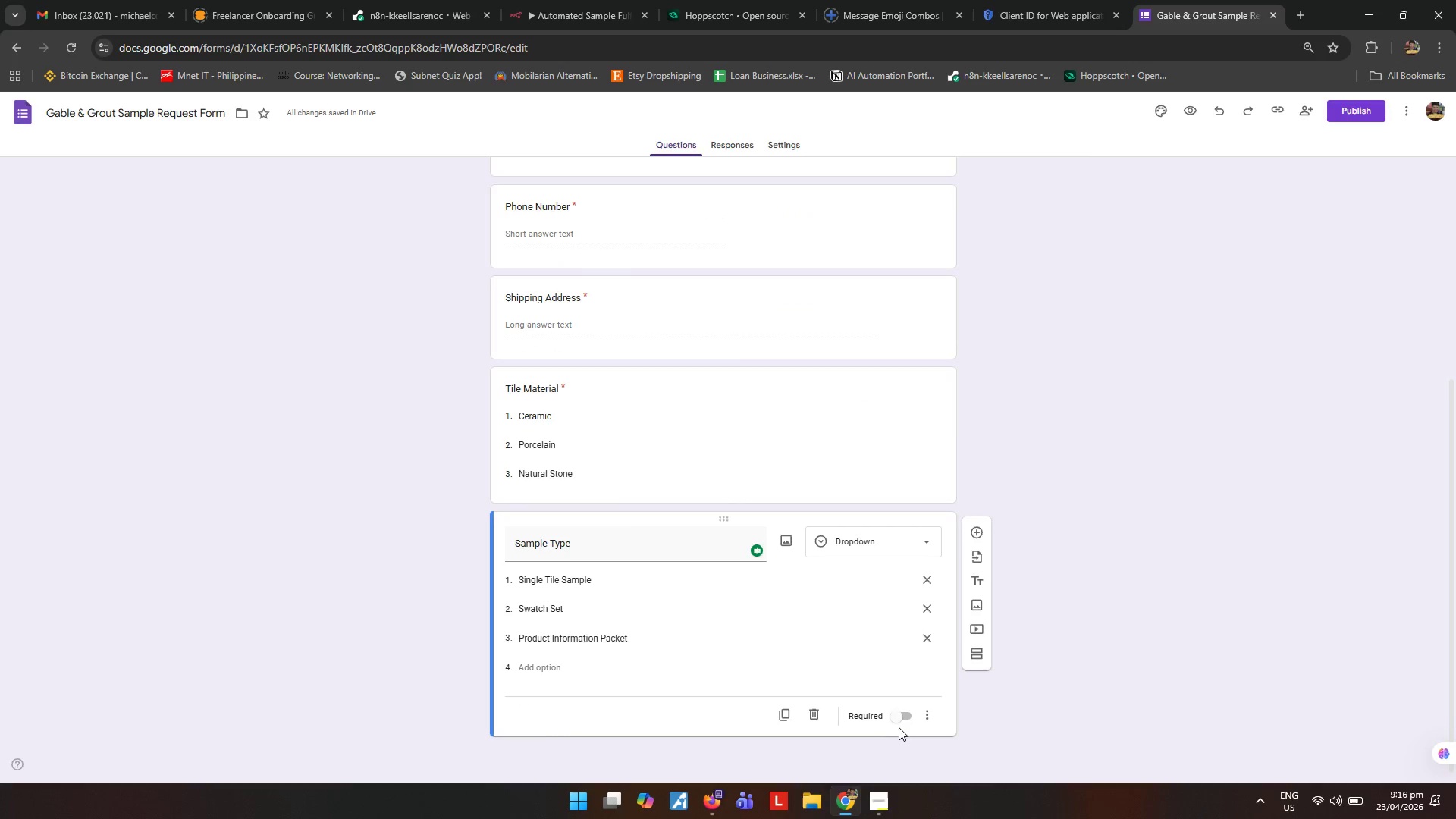 
left_click([898, 717])
 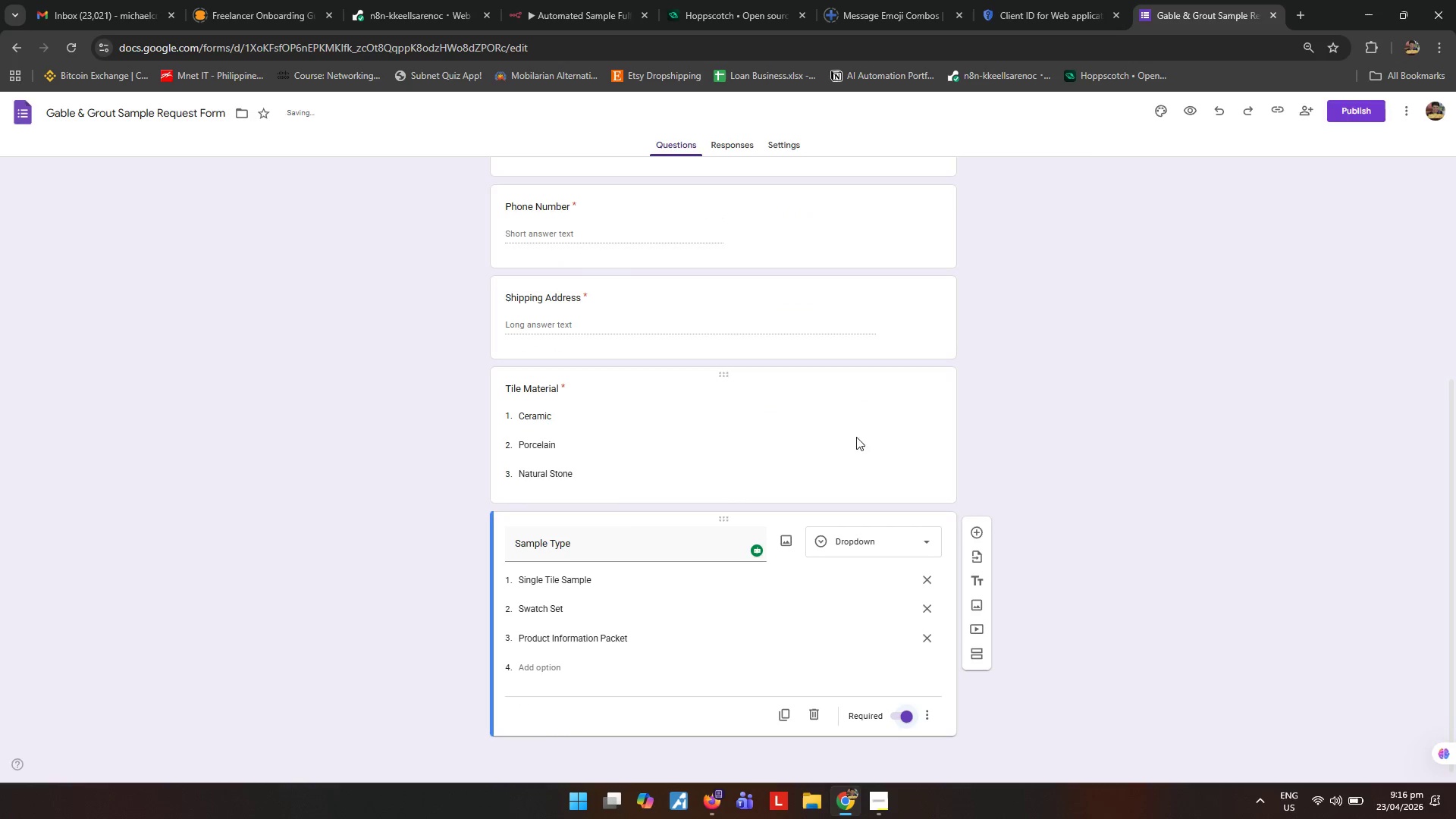 
left_click([1097, 418])
 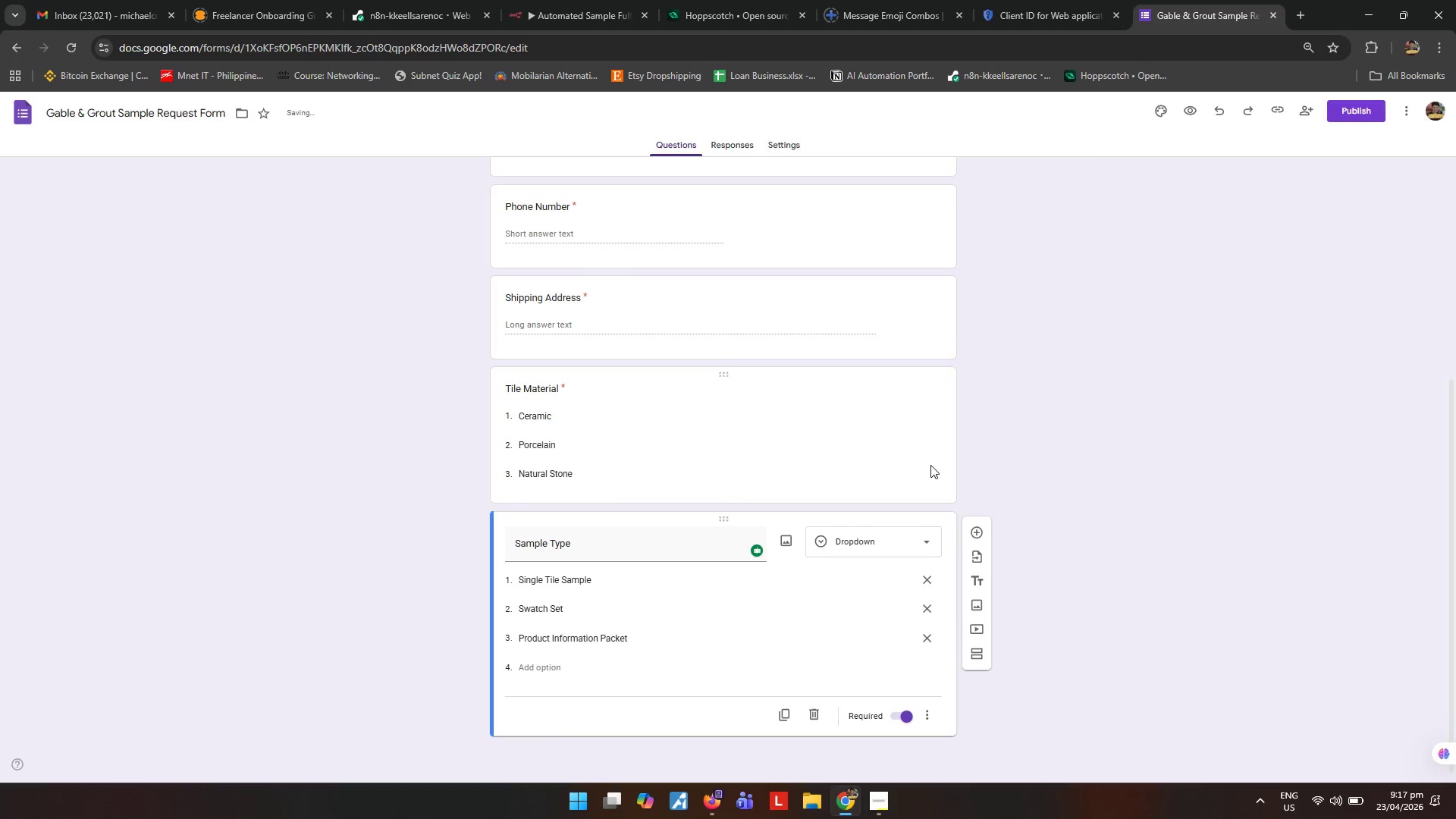 
scroll: coordinate [764, 412], scroll_direction: up, amount: 11.0
 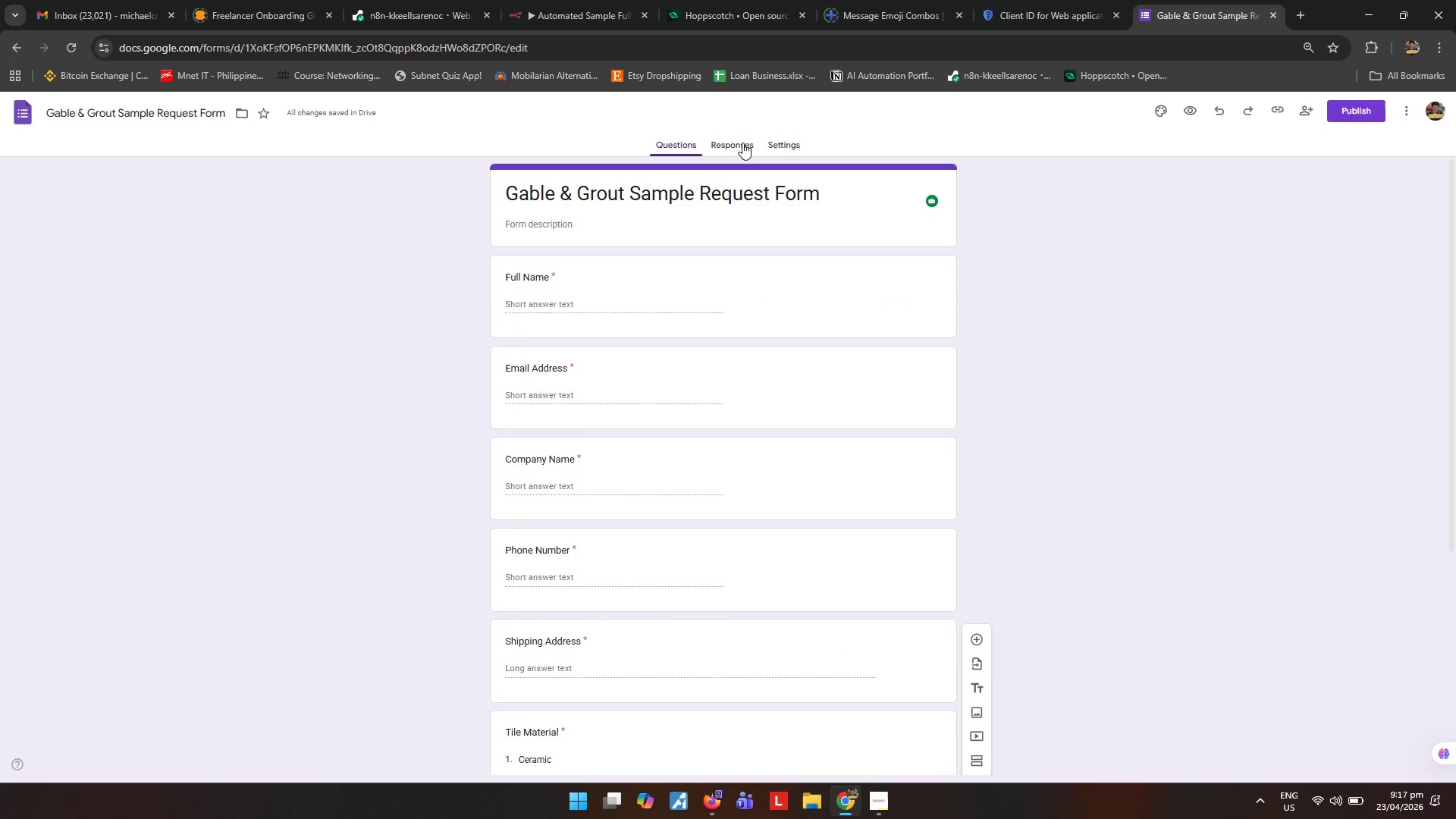 
left_click([742, 143])
 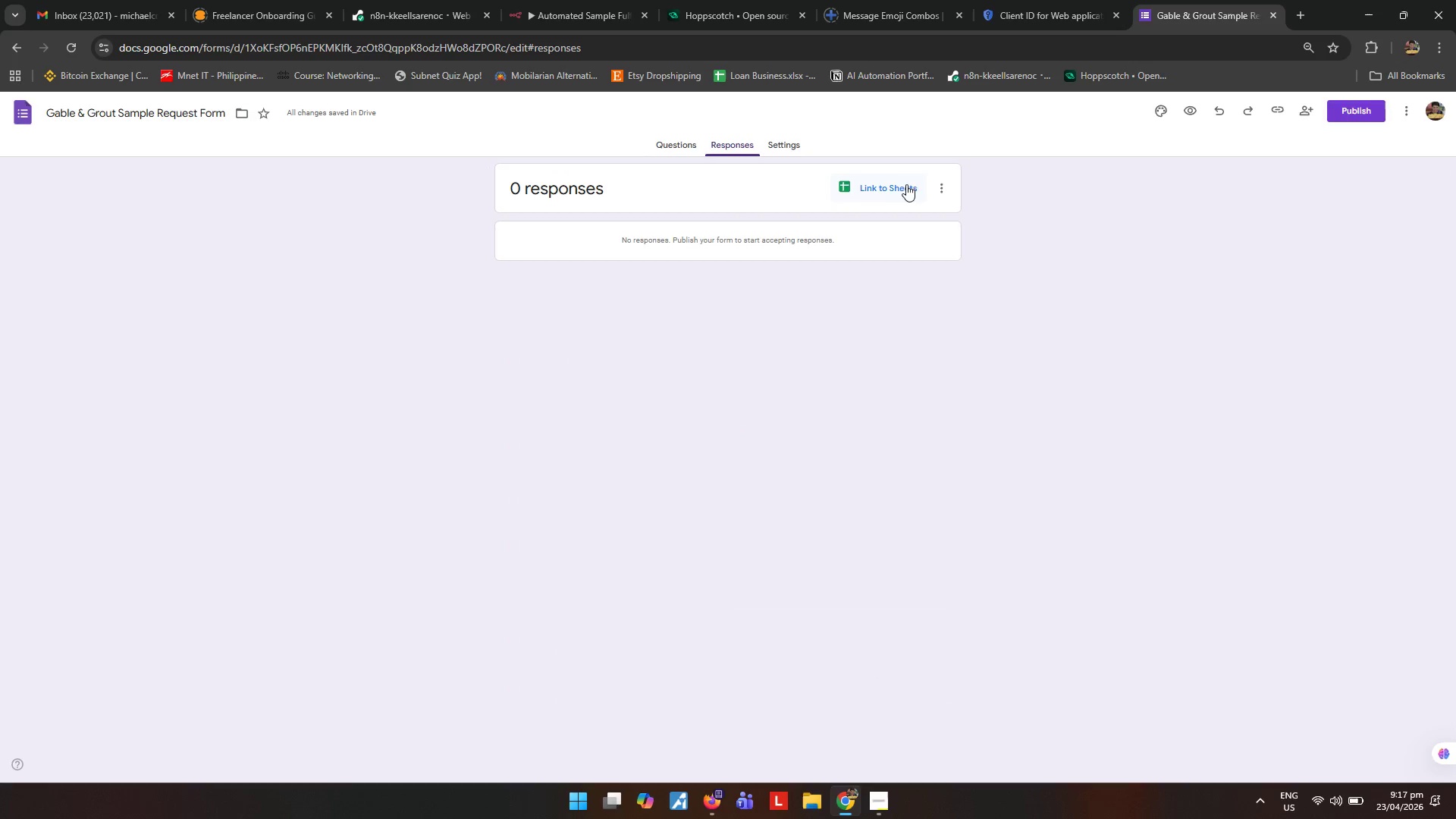 
left_click([908, 185])
 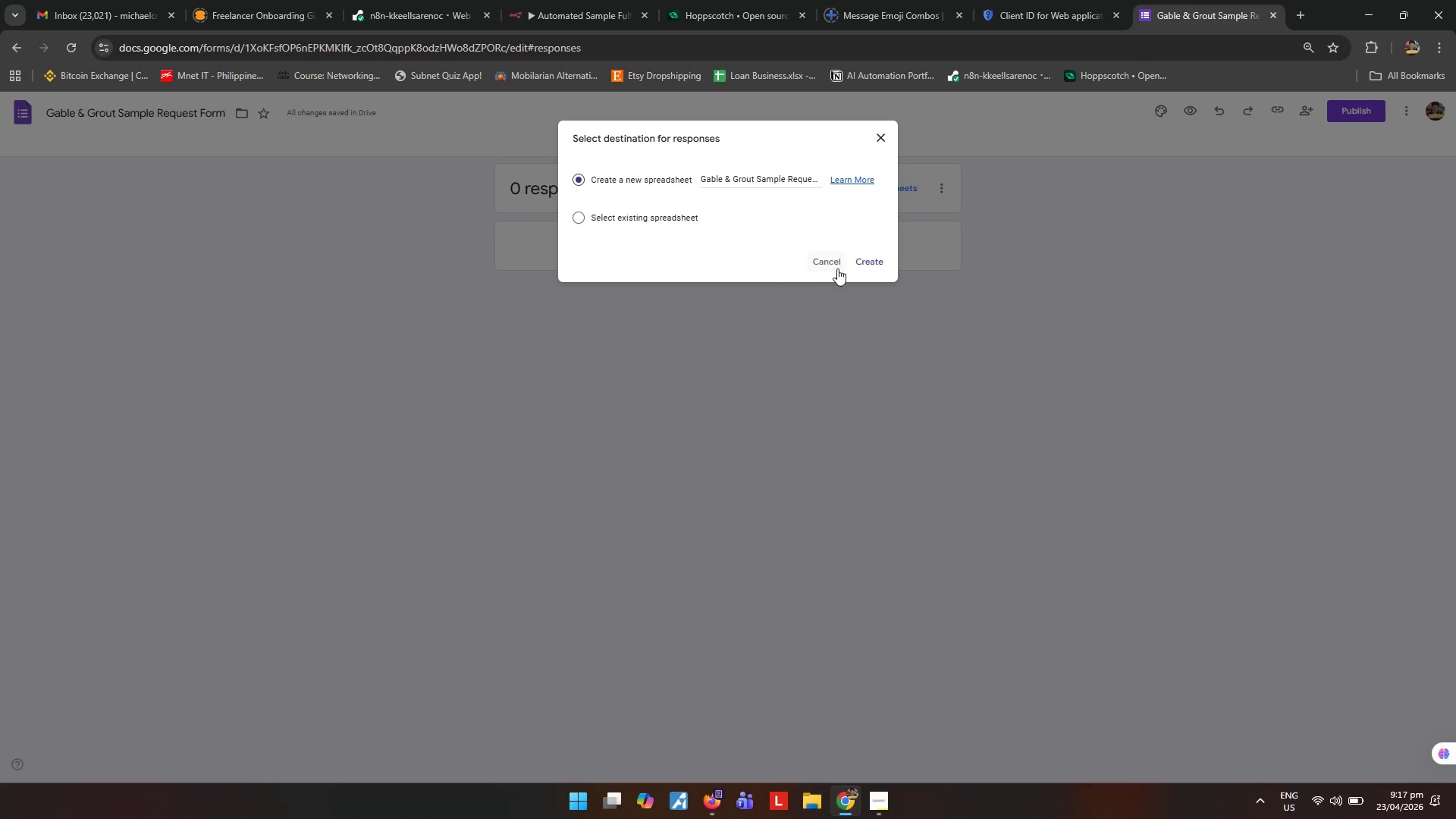 
left_click([868, 260])
 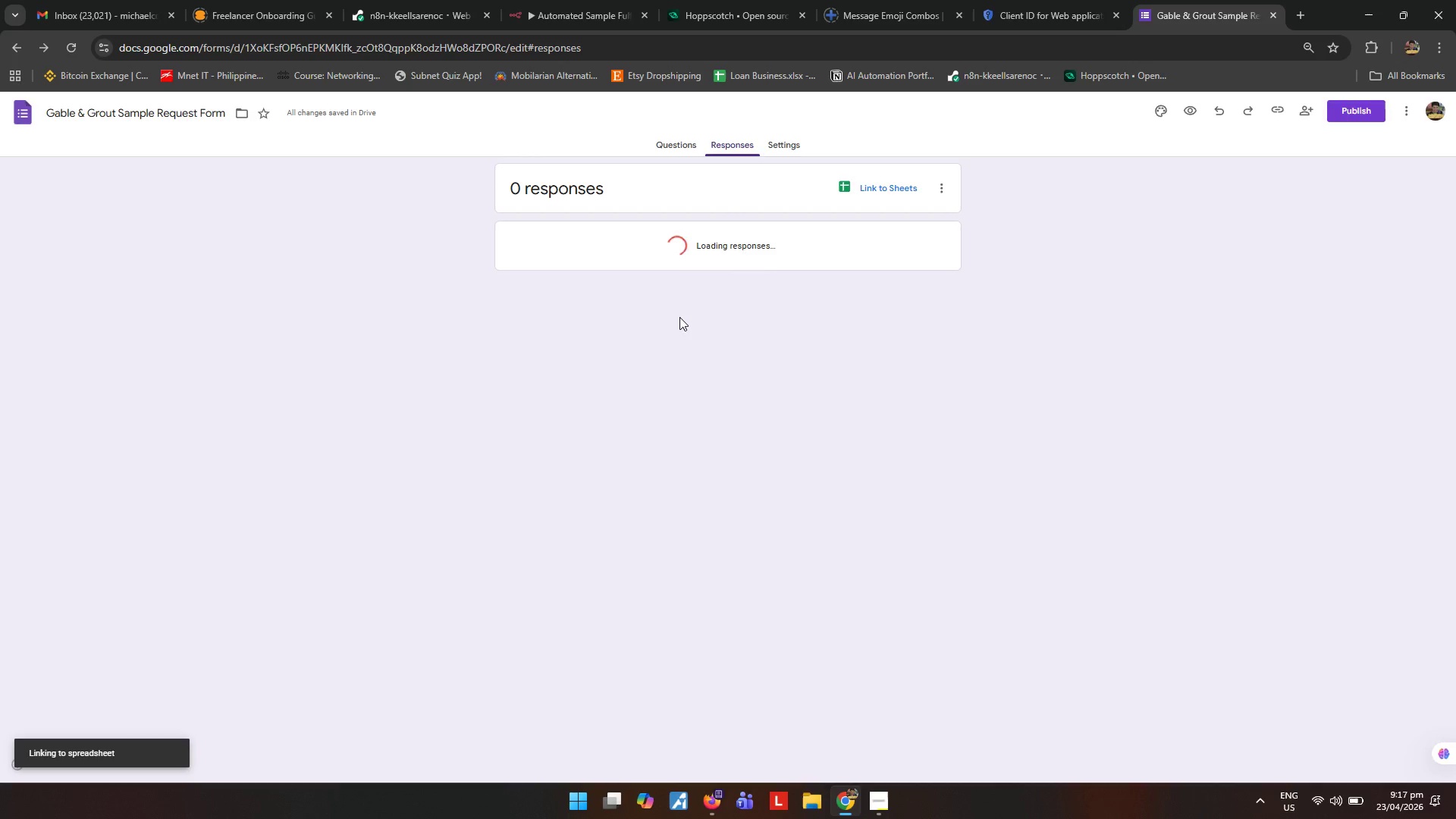 
mouse_move([664, 252])
 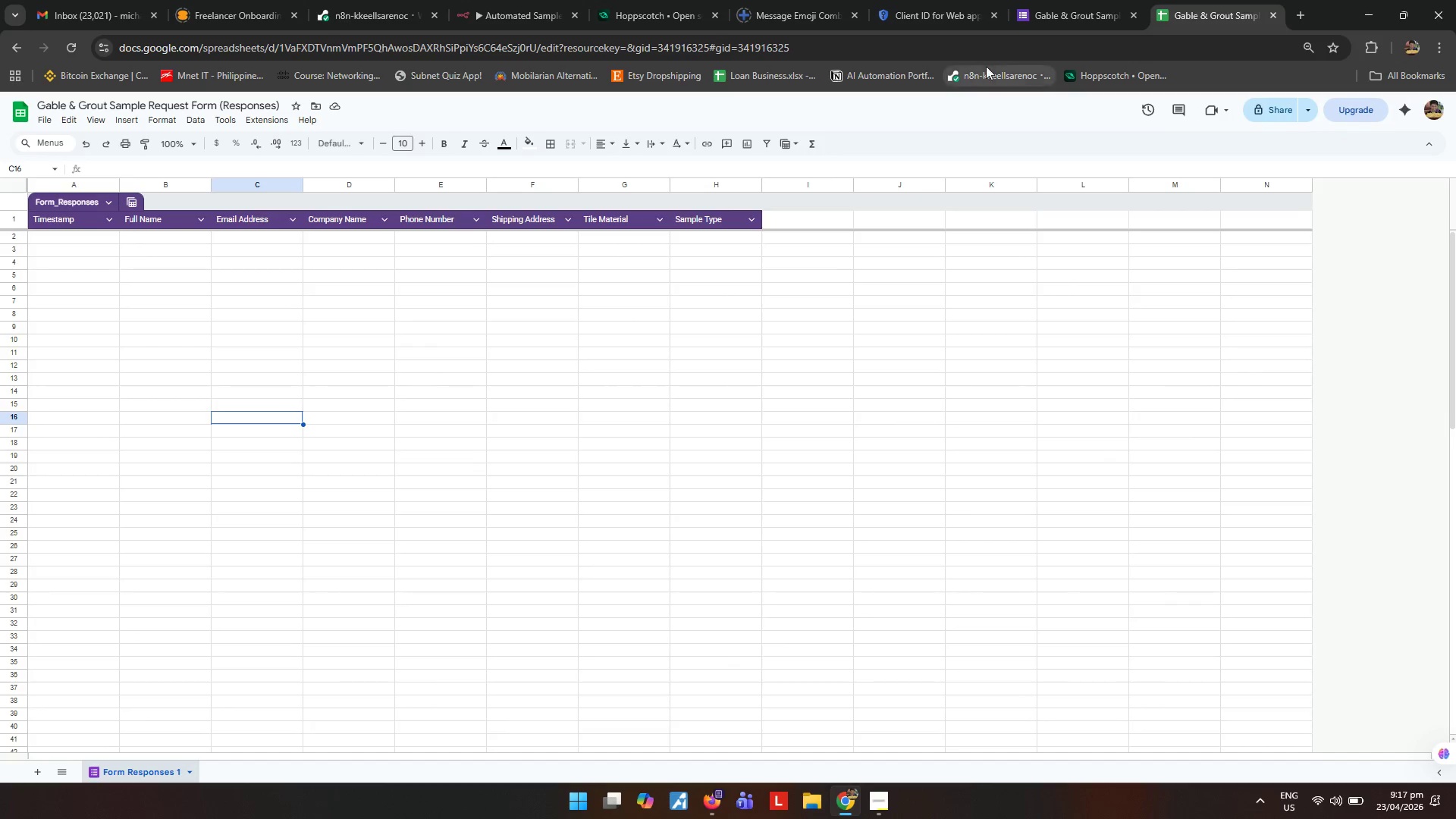 
left_click([1079, 13])
 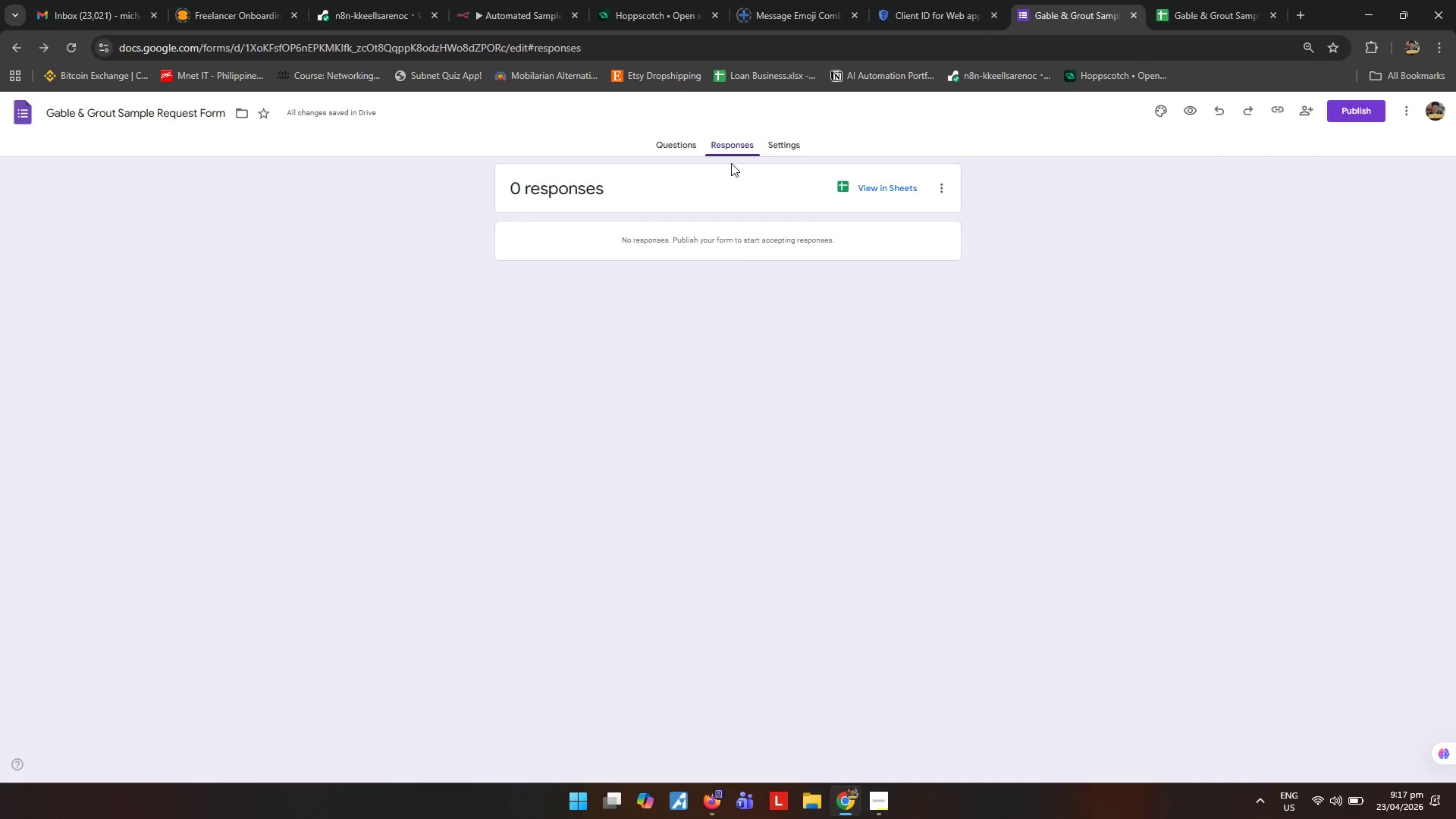 
left_click([676, 145])
 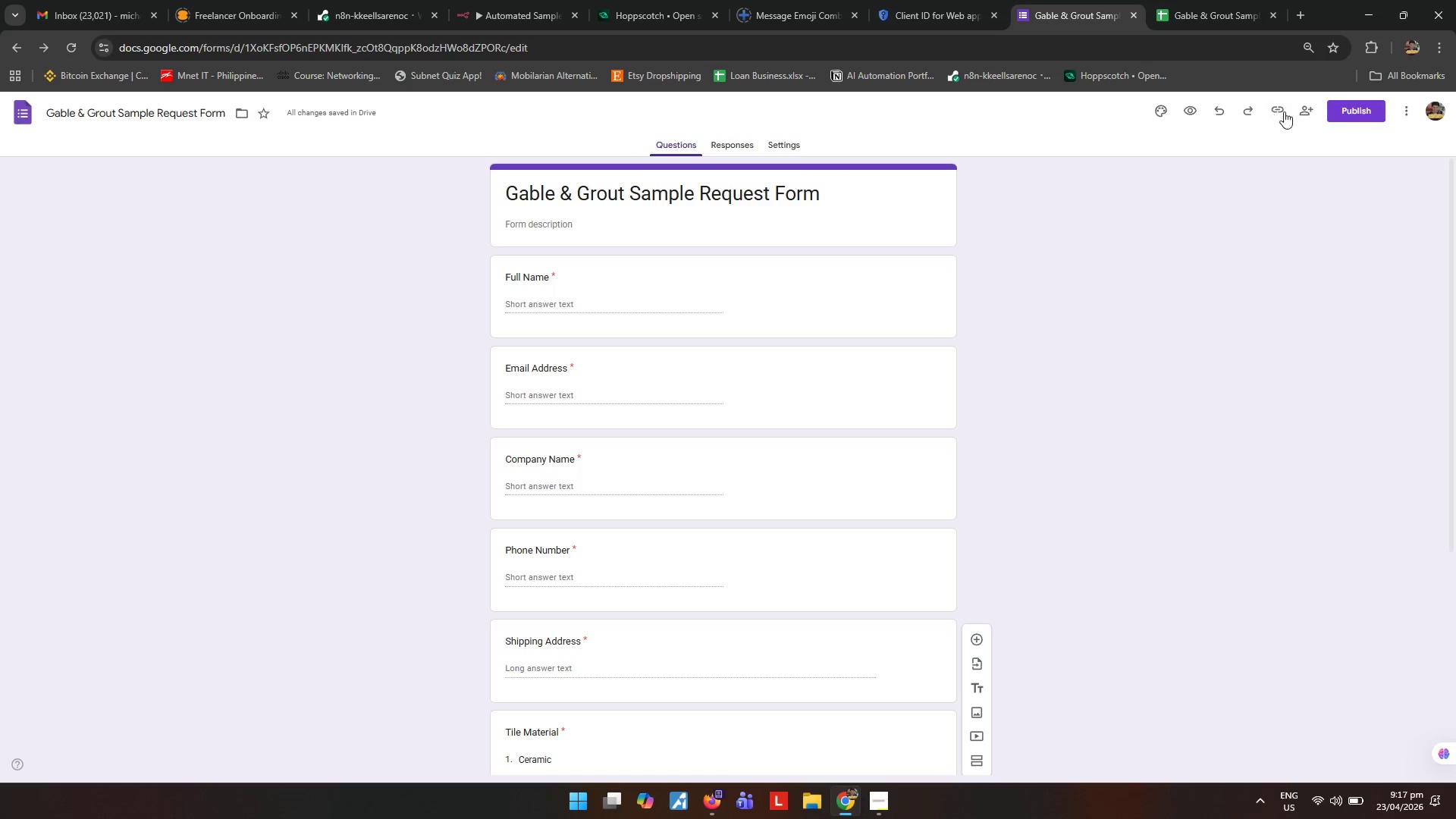 
left_click([1356, 117])
 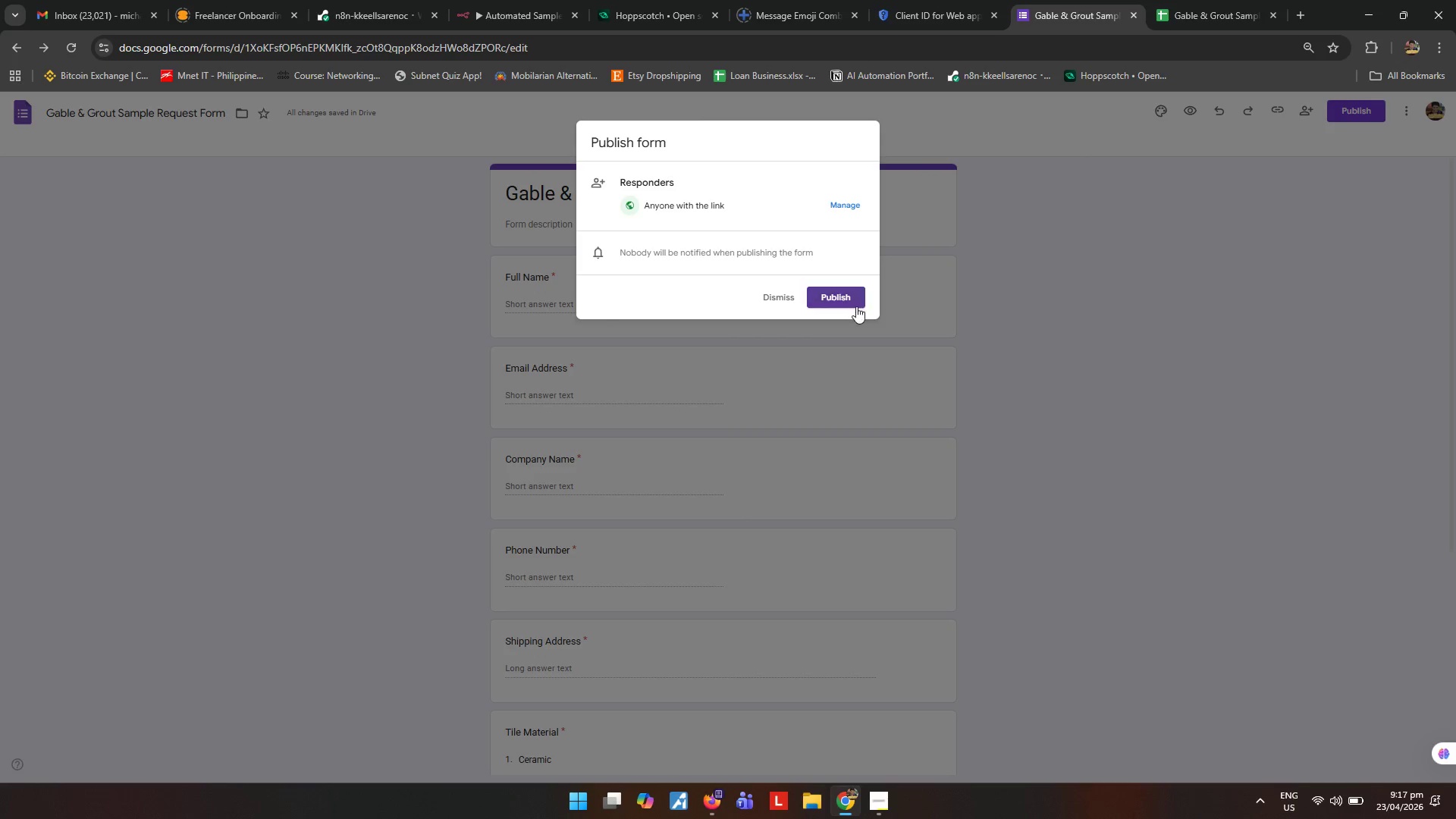 
left_click([849, 303])
 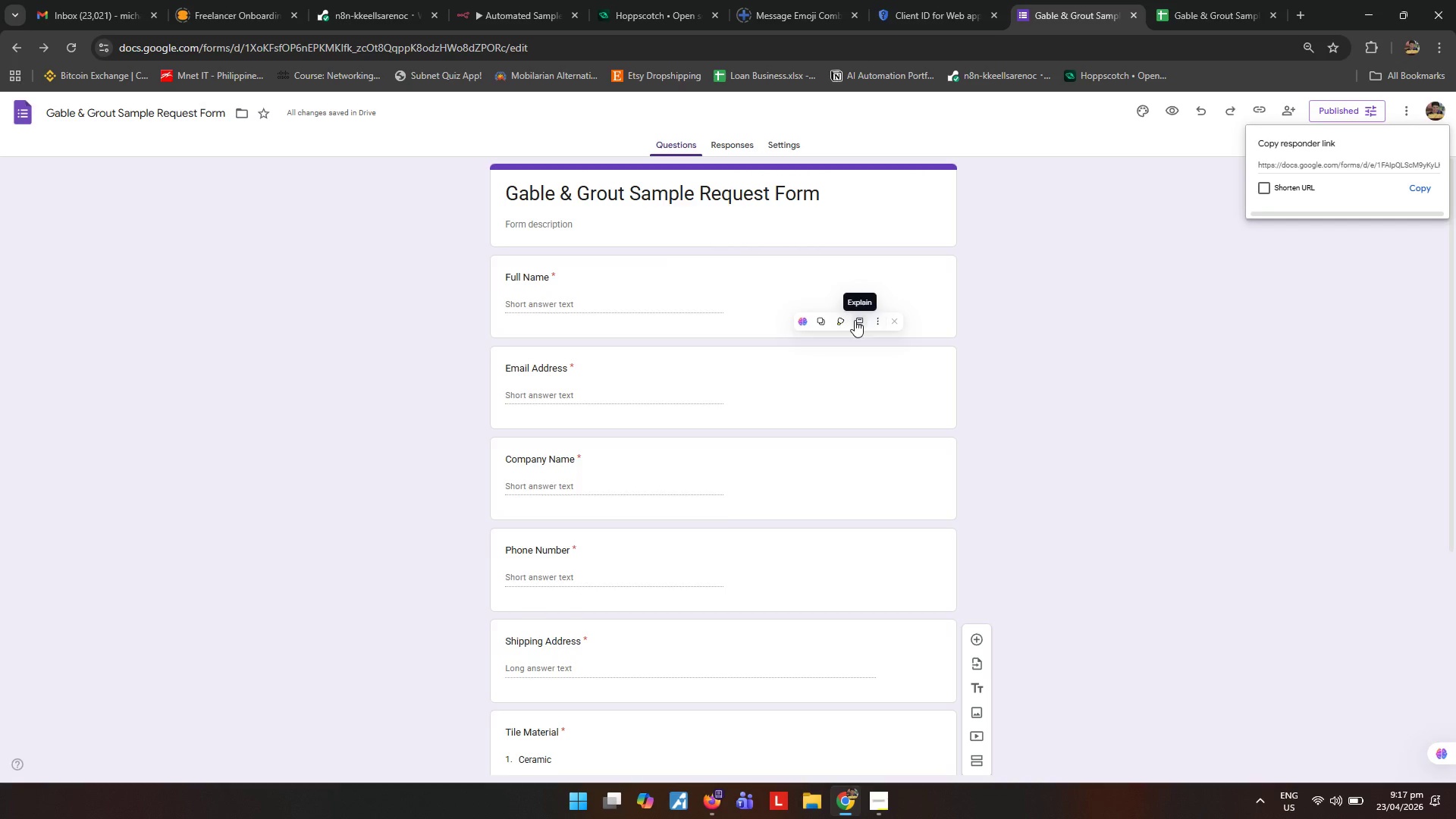 
wait(5.67)
 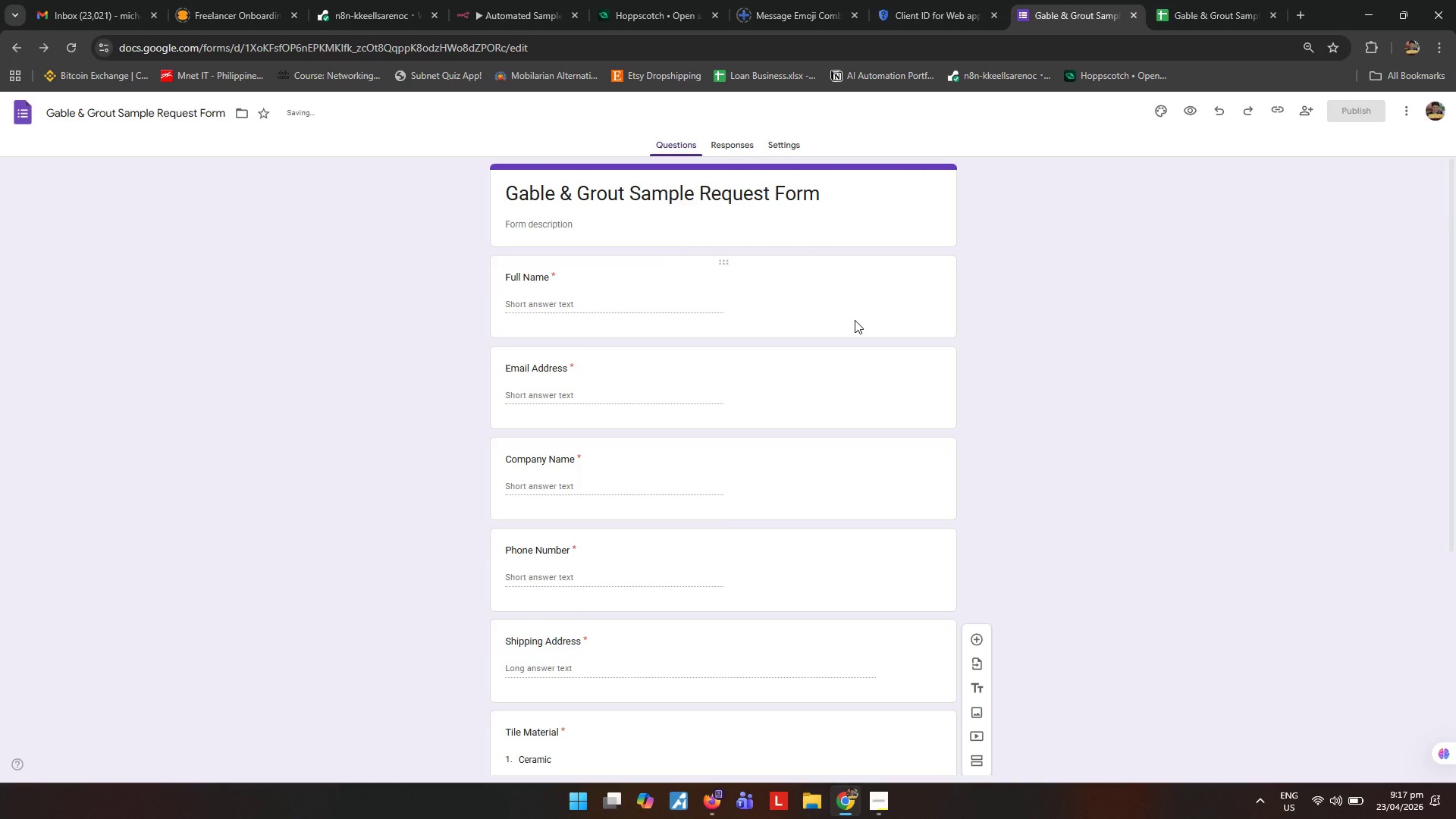 
left_click([1424, 193])
 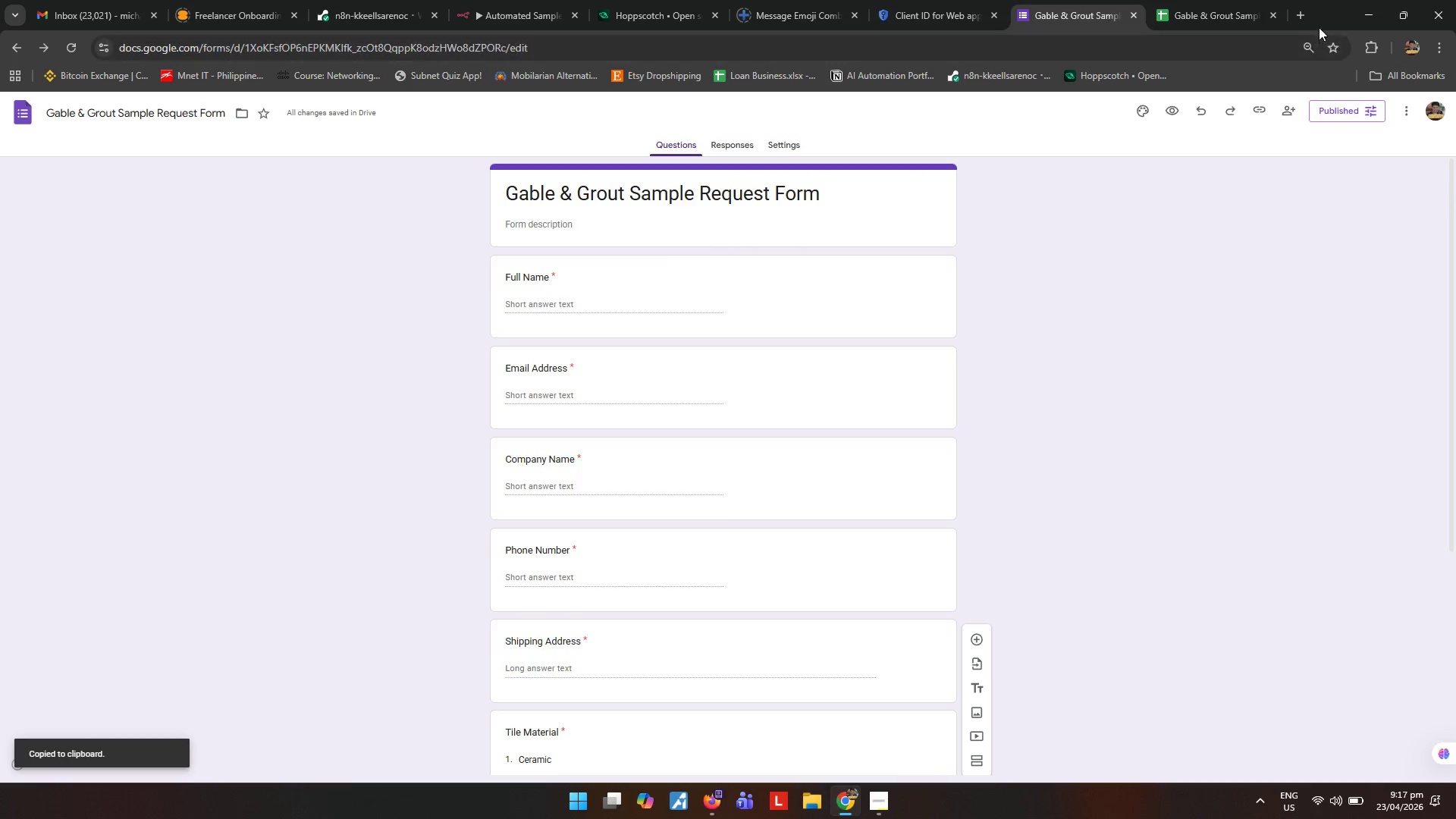 
left_click([1308, 9])
 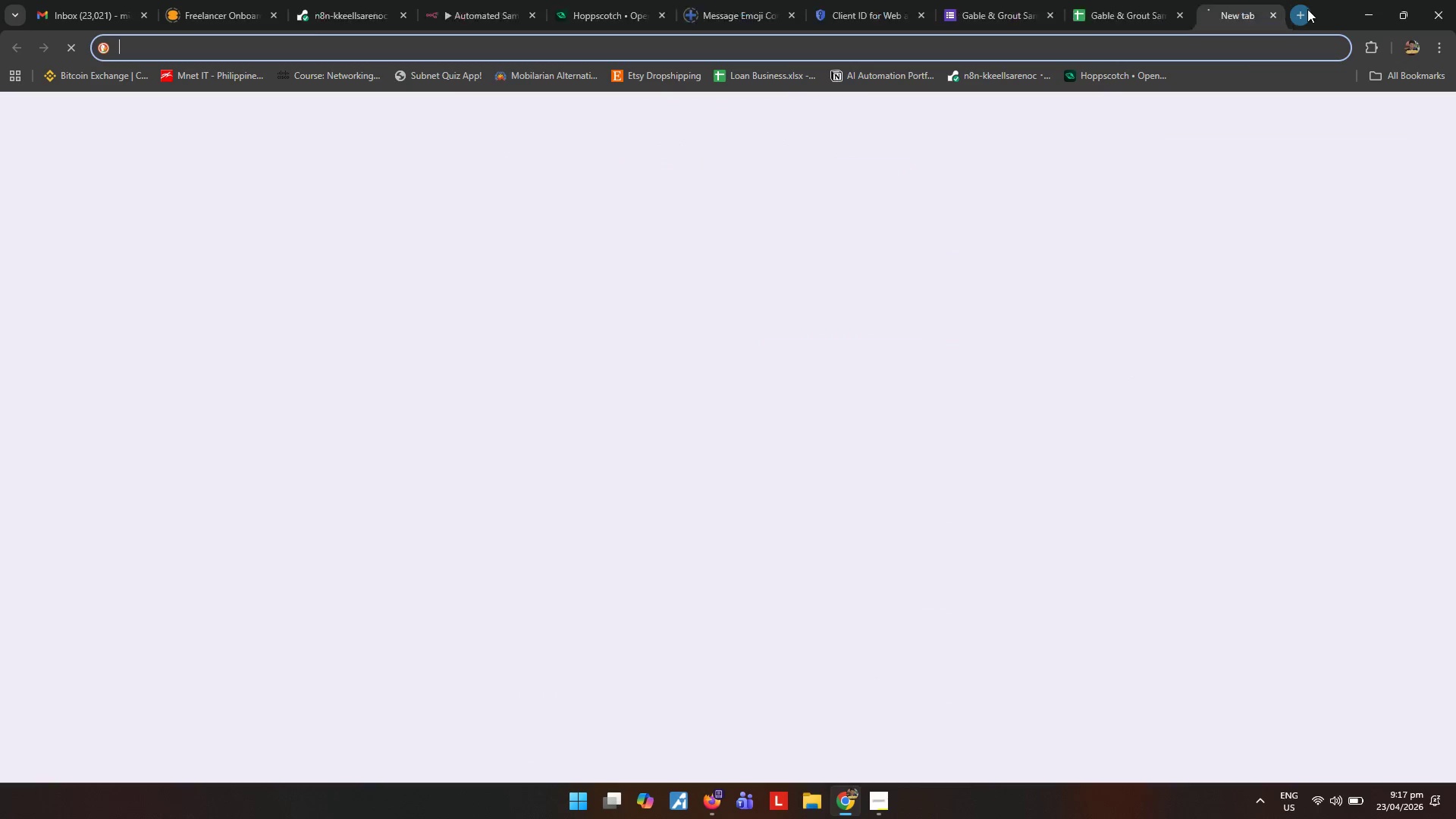 
key(Control+ControlLeft)
 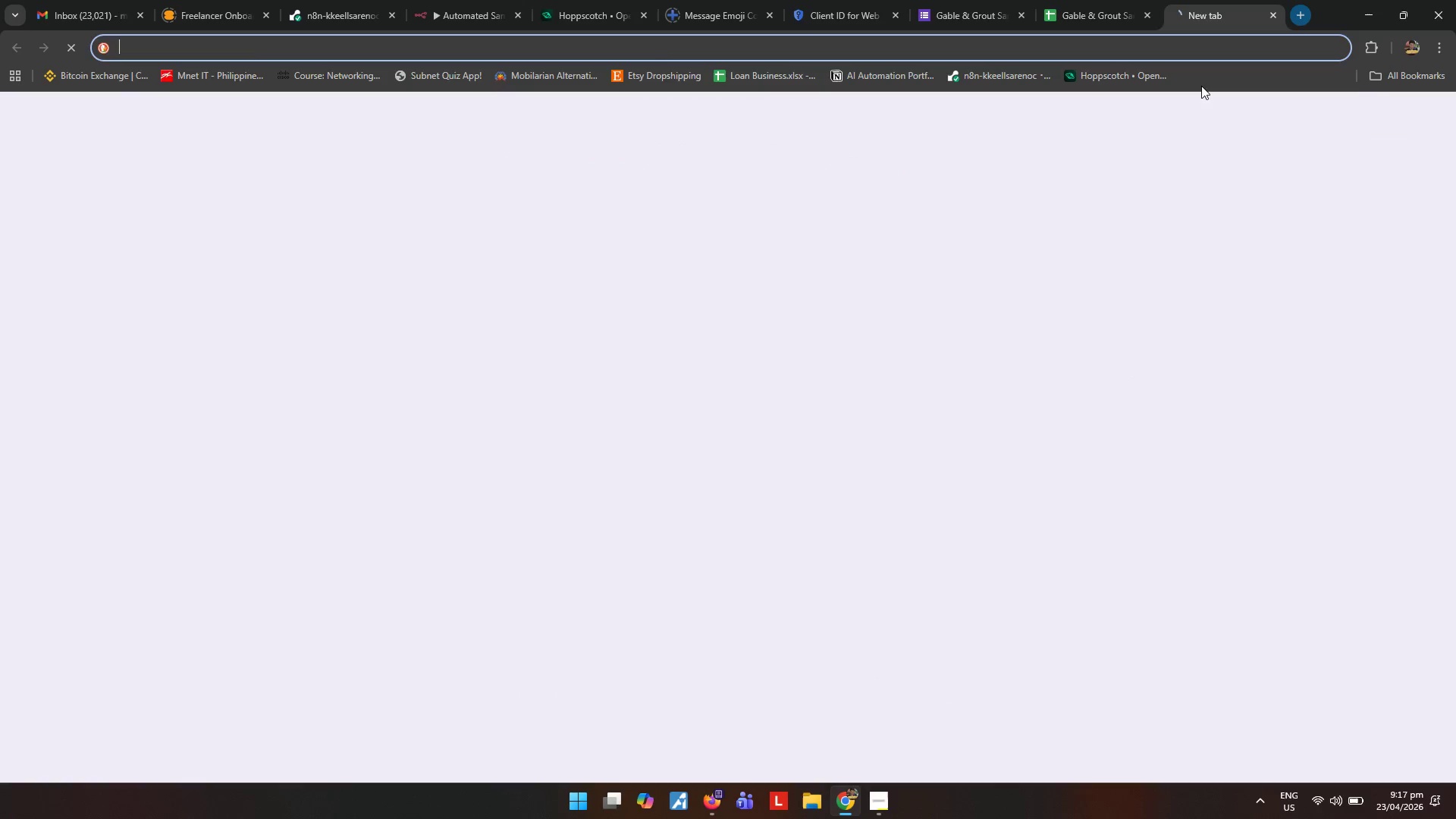 
key(Control+V)
 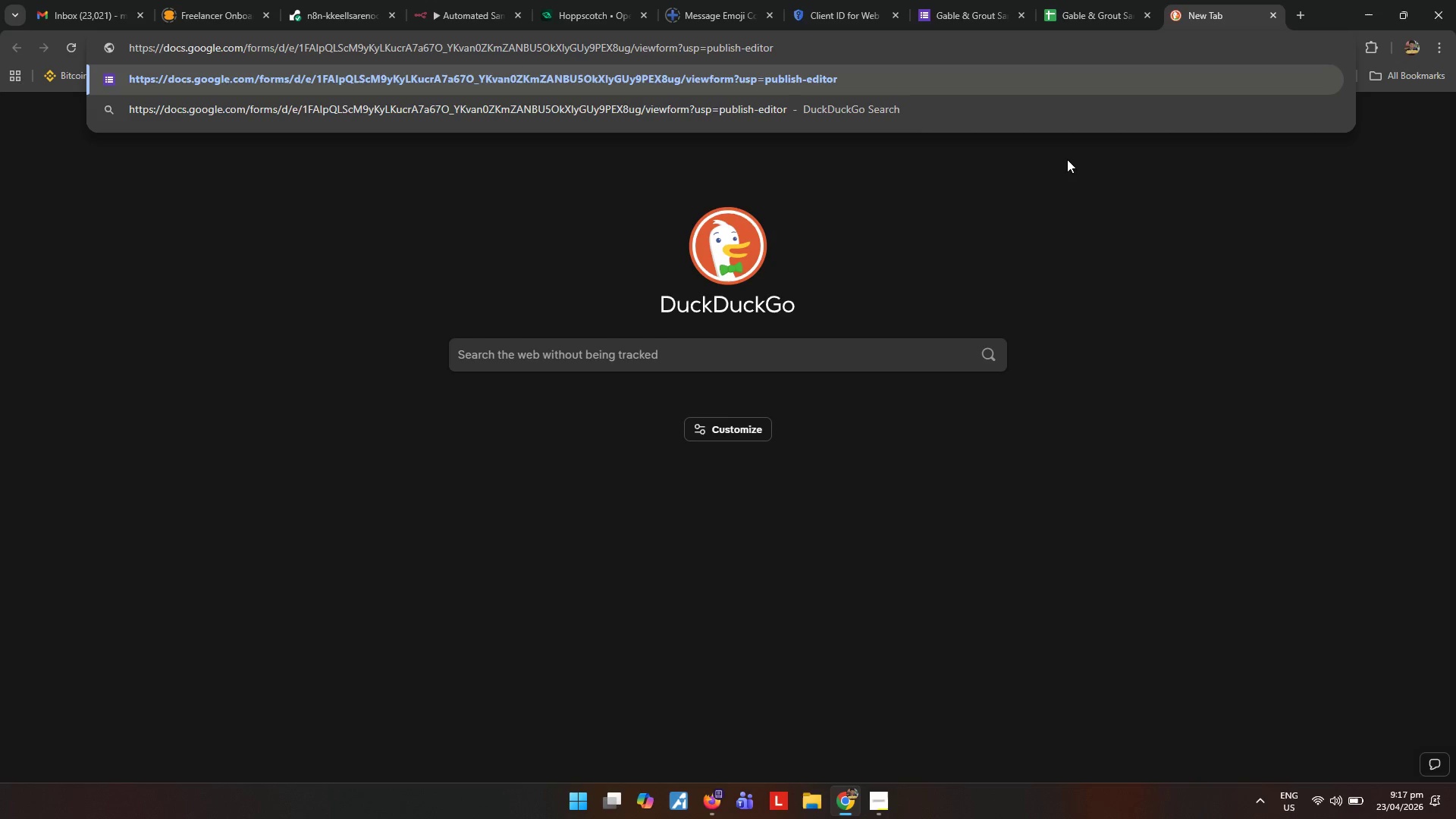 
key(Enter)
 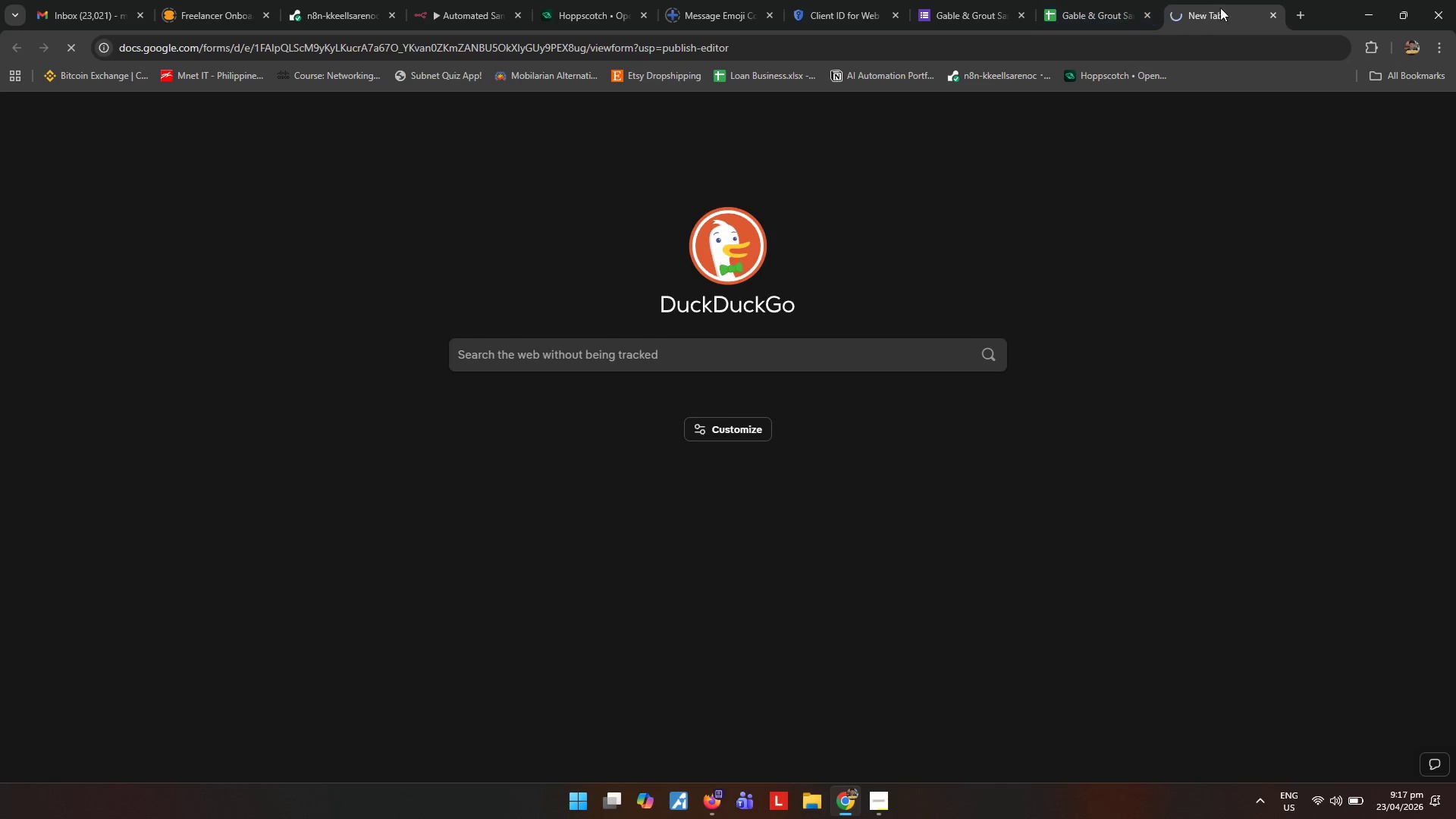 
left_click_drag(start_coordinate=[1228, 14], to_coordinate=[1094, 11])
 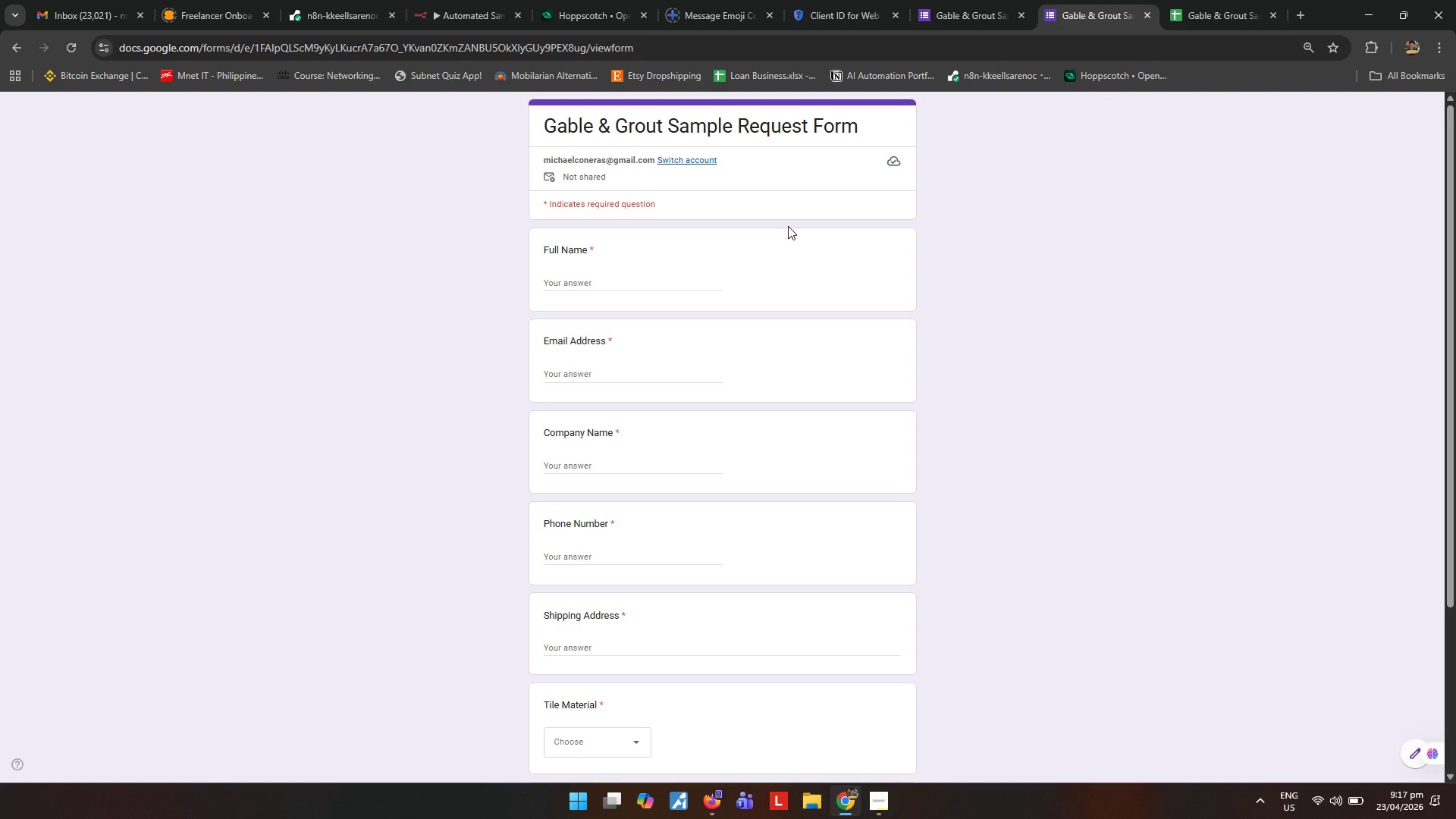 
wait(6.19)
 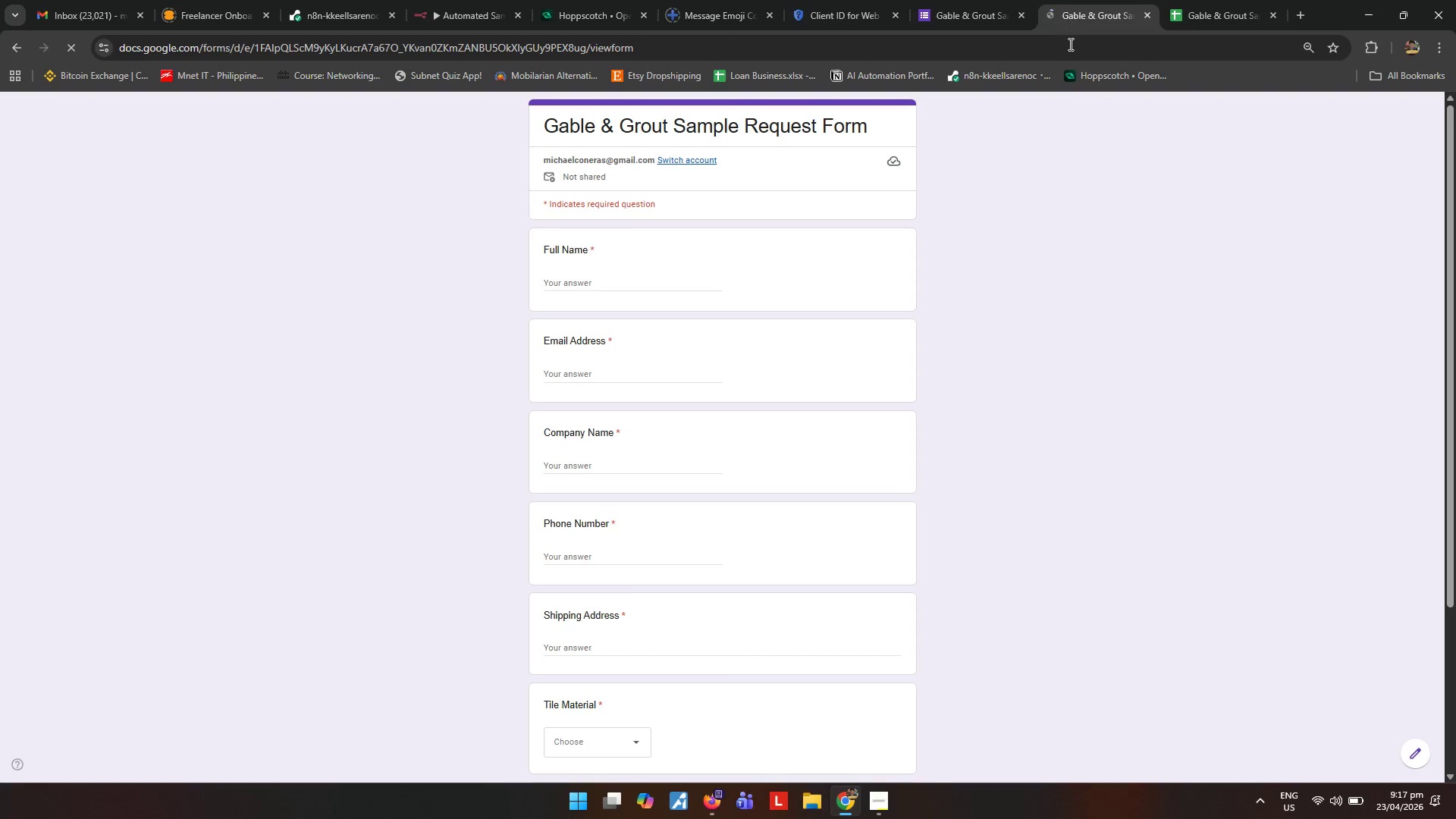 
left_click([1306, 14])
 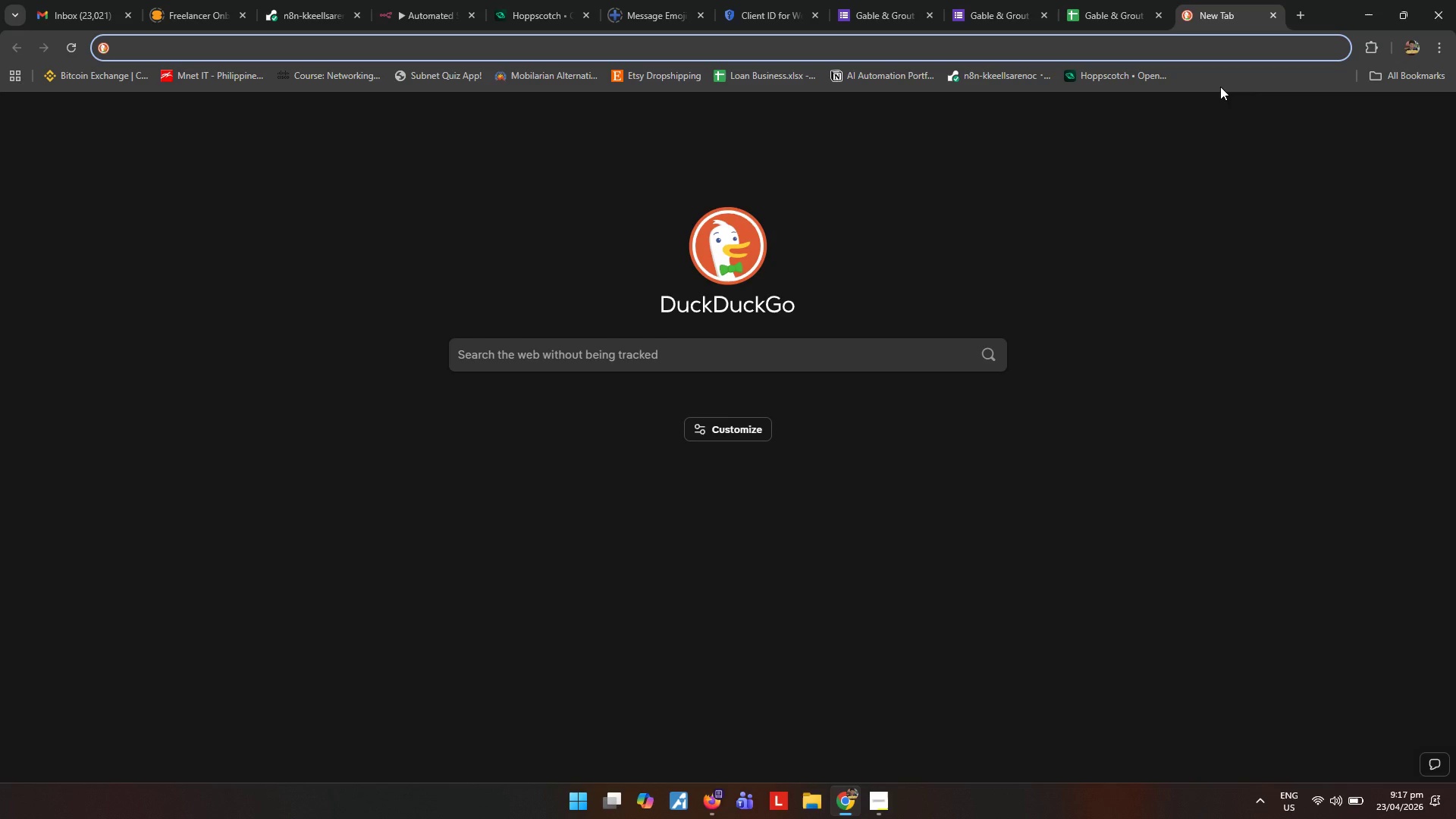 
wait(14.34)
 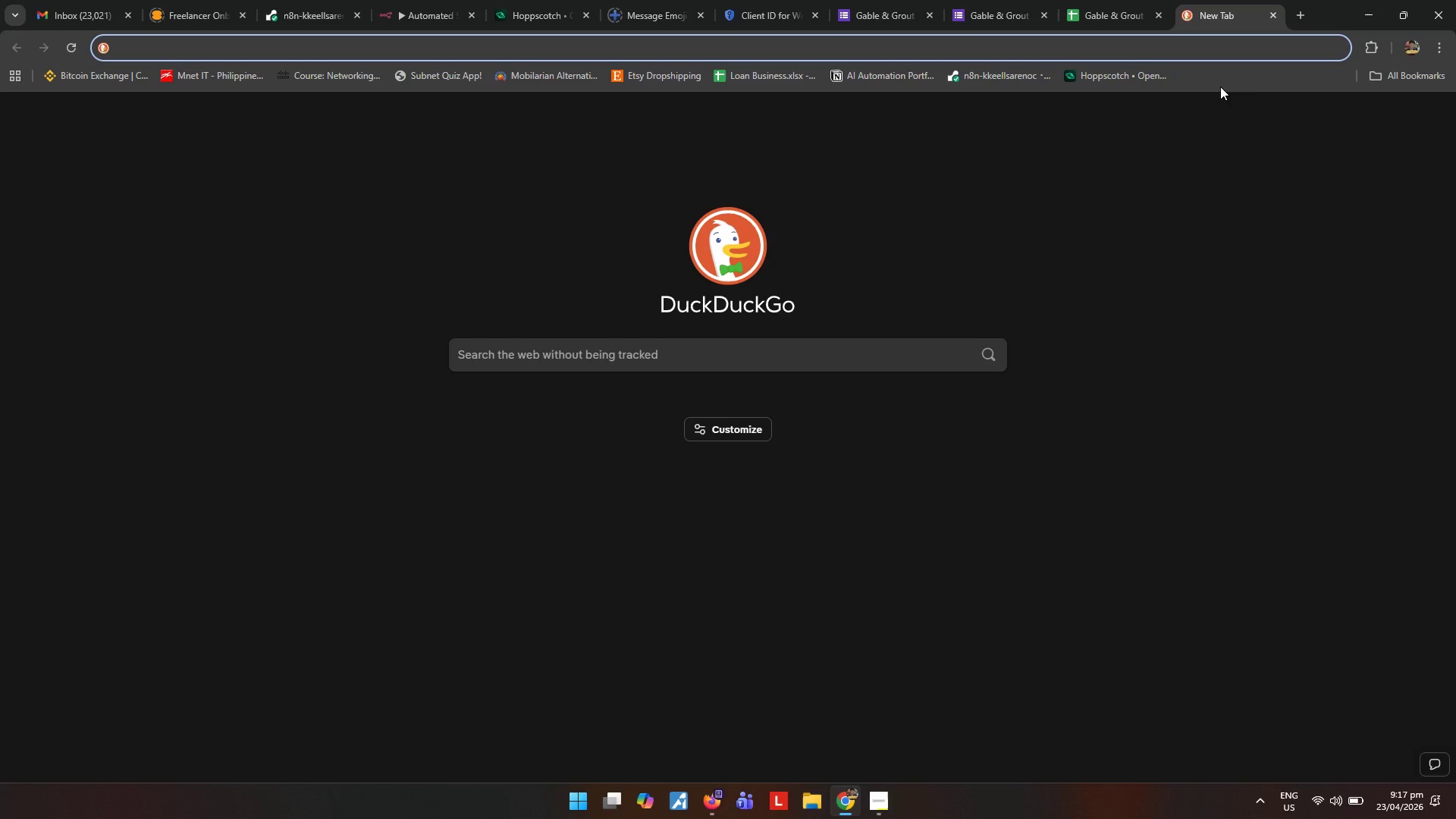 
left_click([1103, 3])
 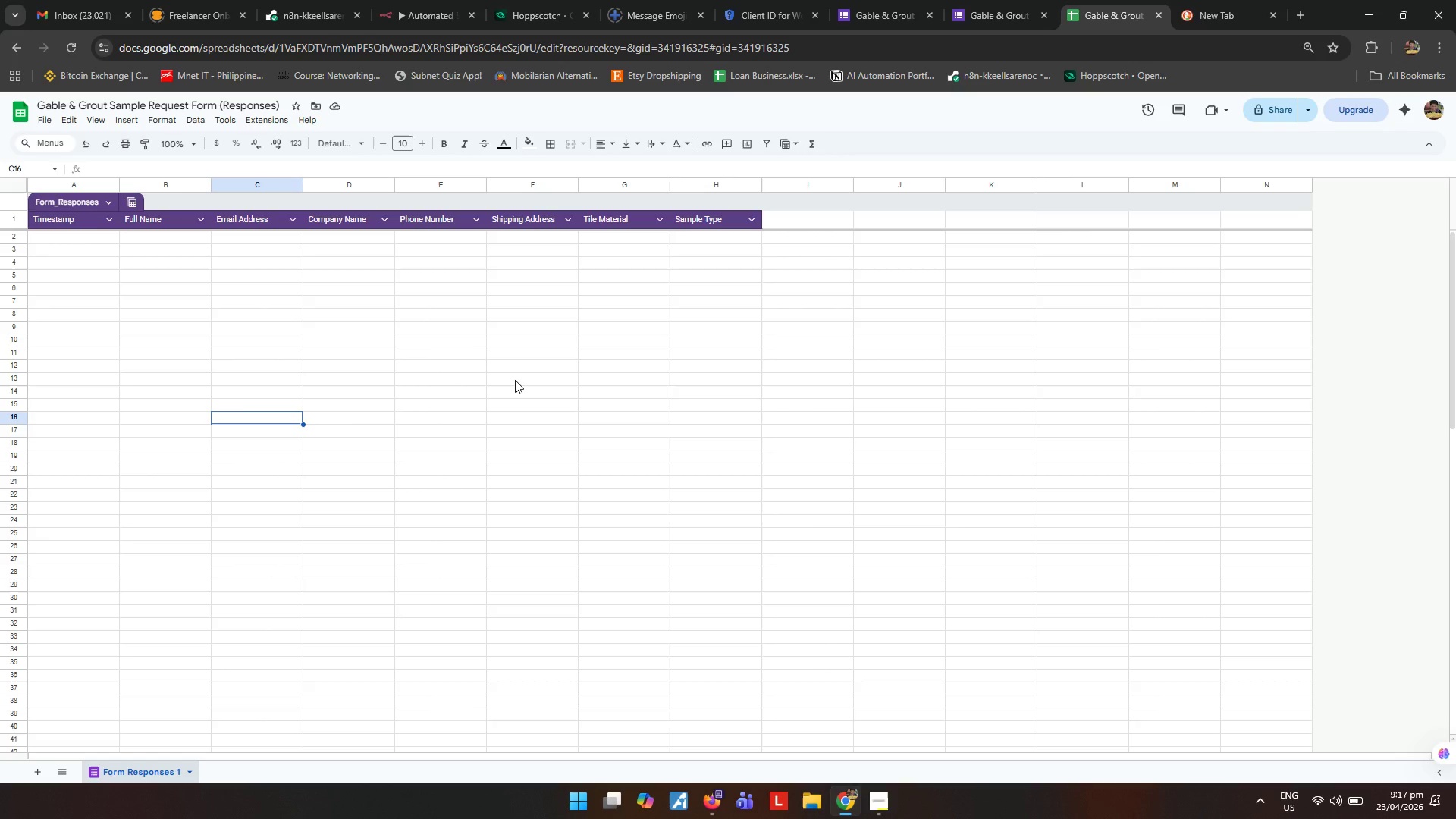 
wait(8.8)
 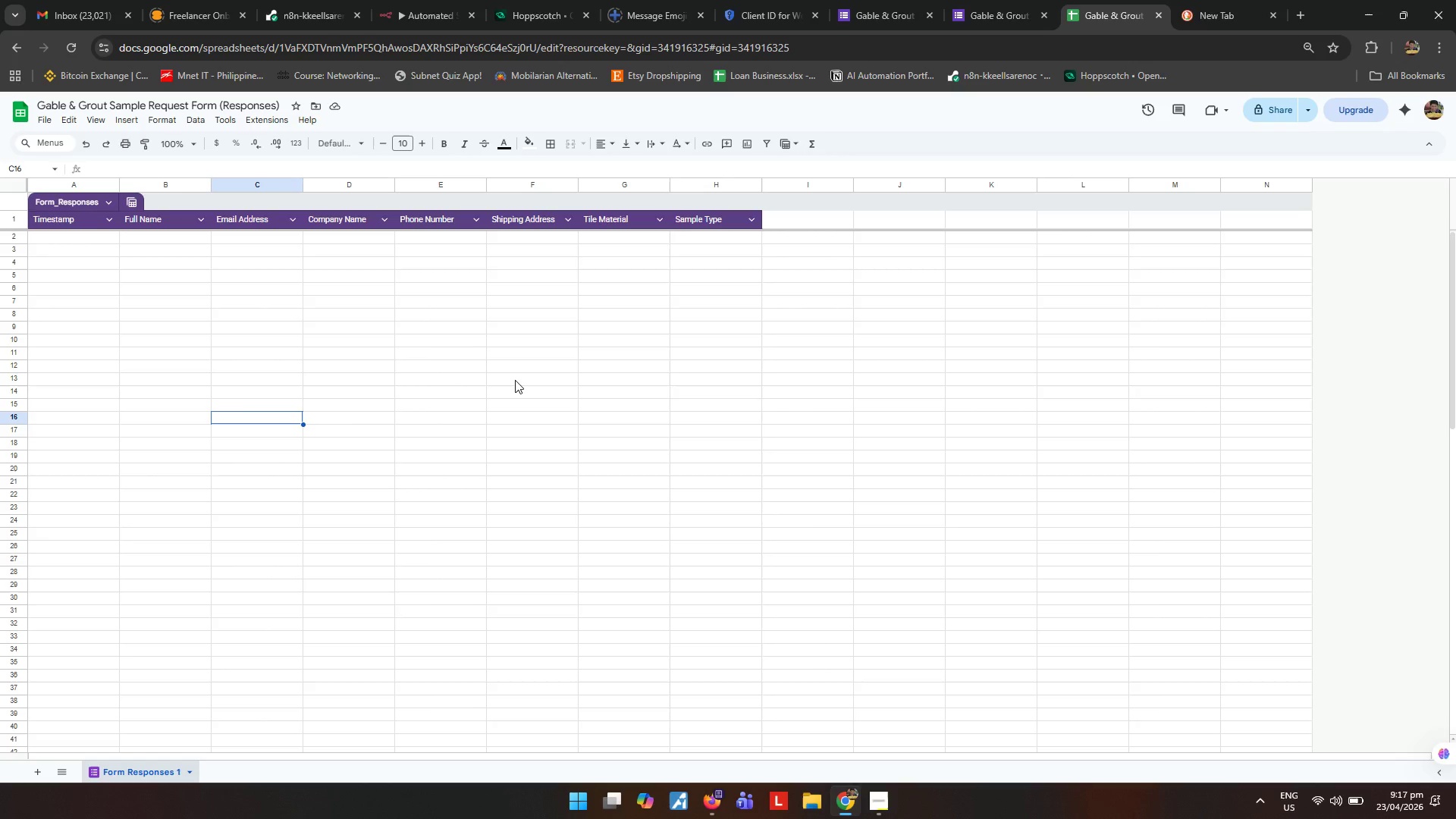 
left_click([634, 426])
 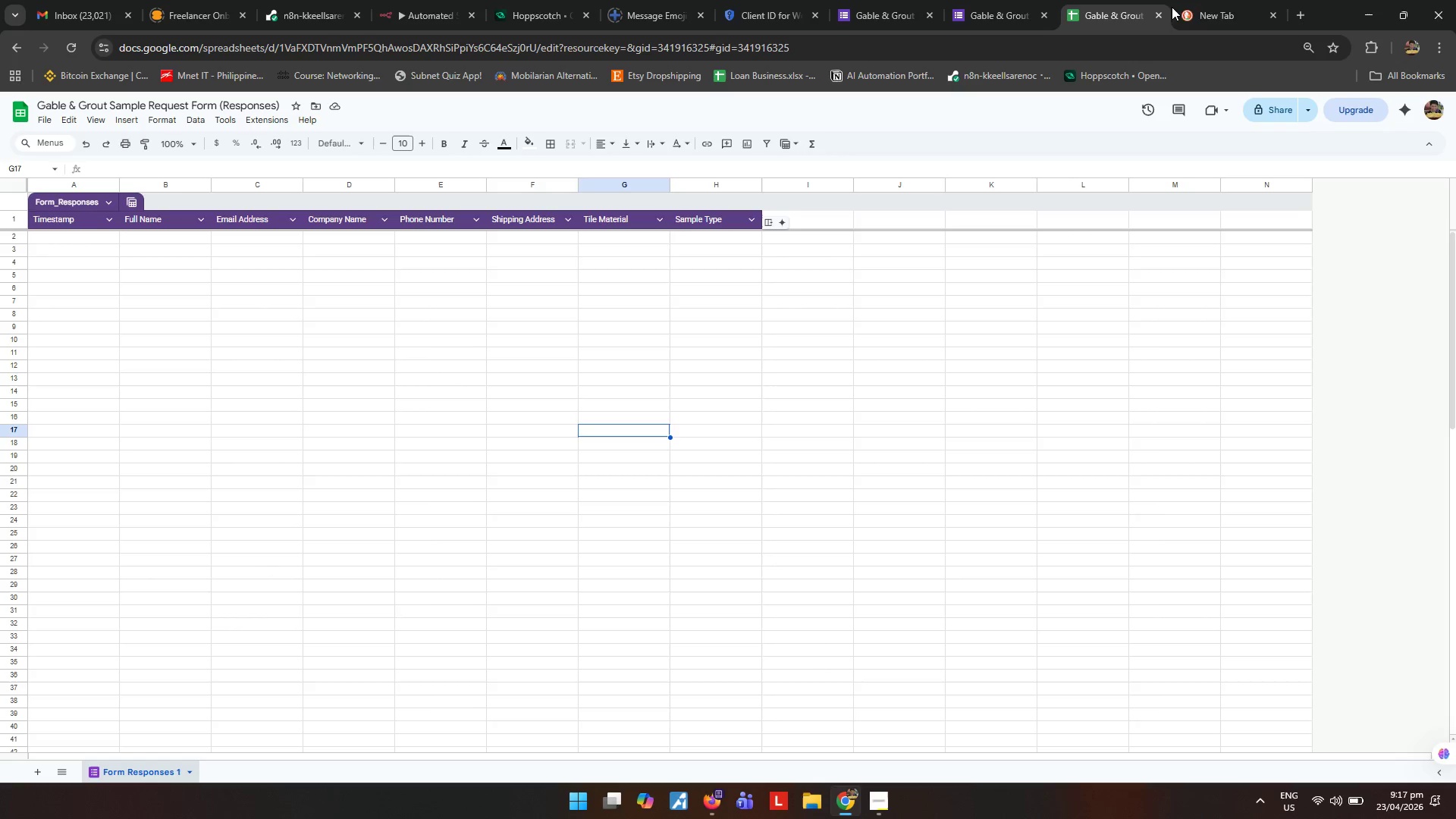 
left_click([1221, 0])
 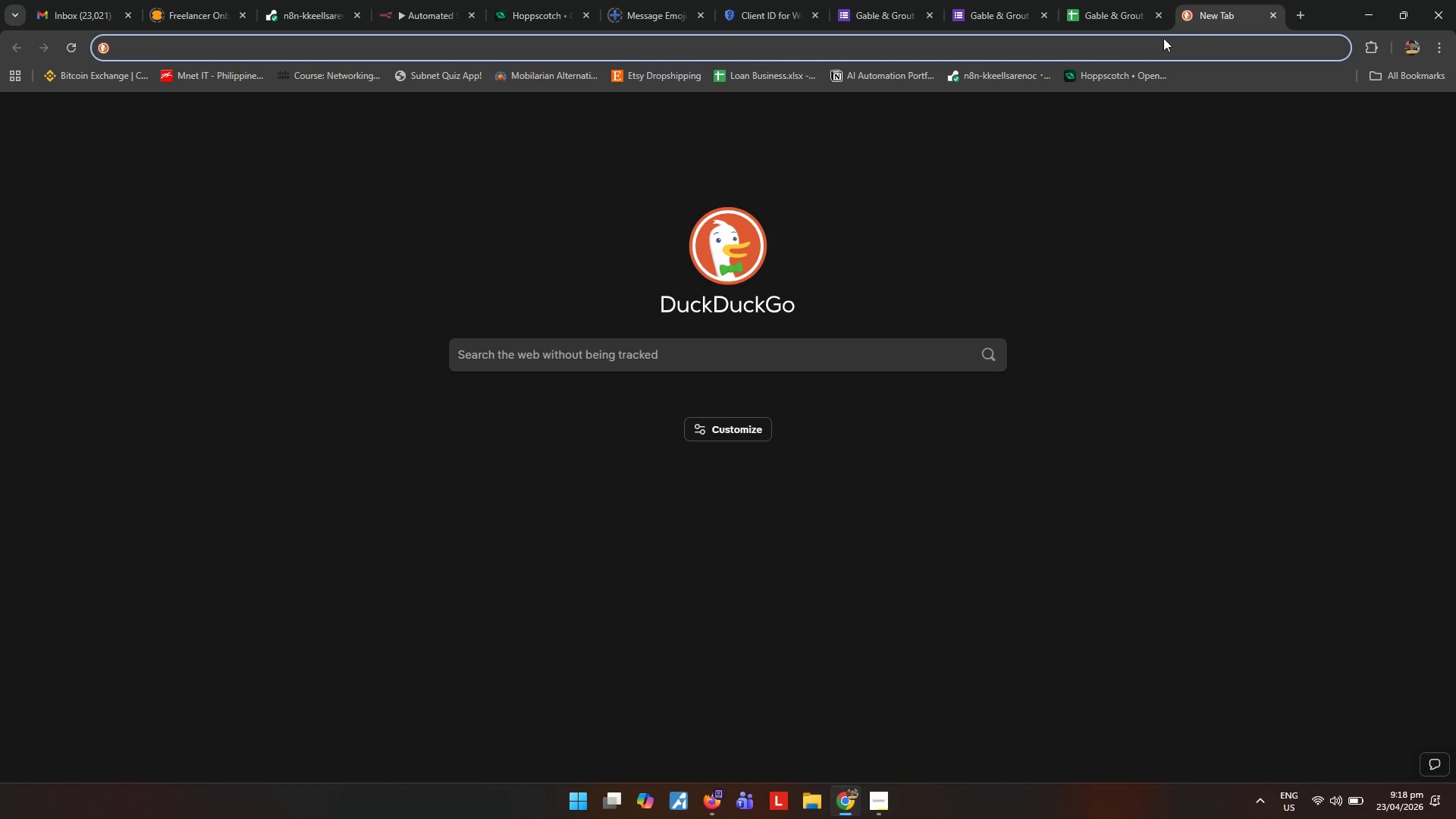 
left_click([1157, 39])
 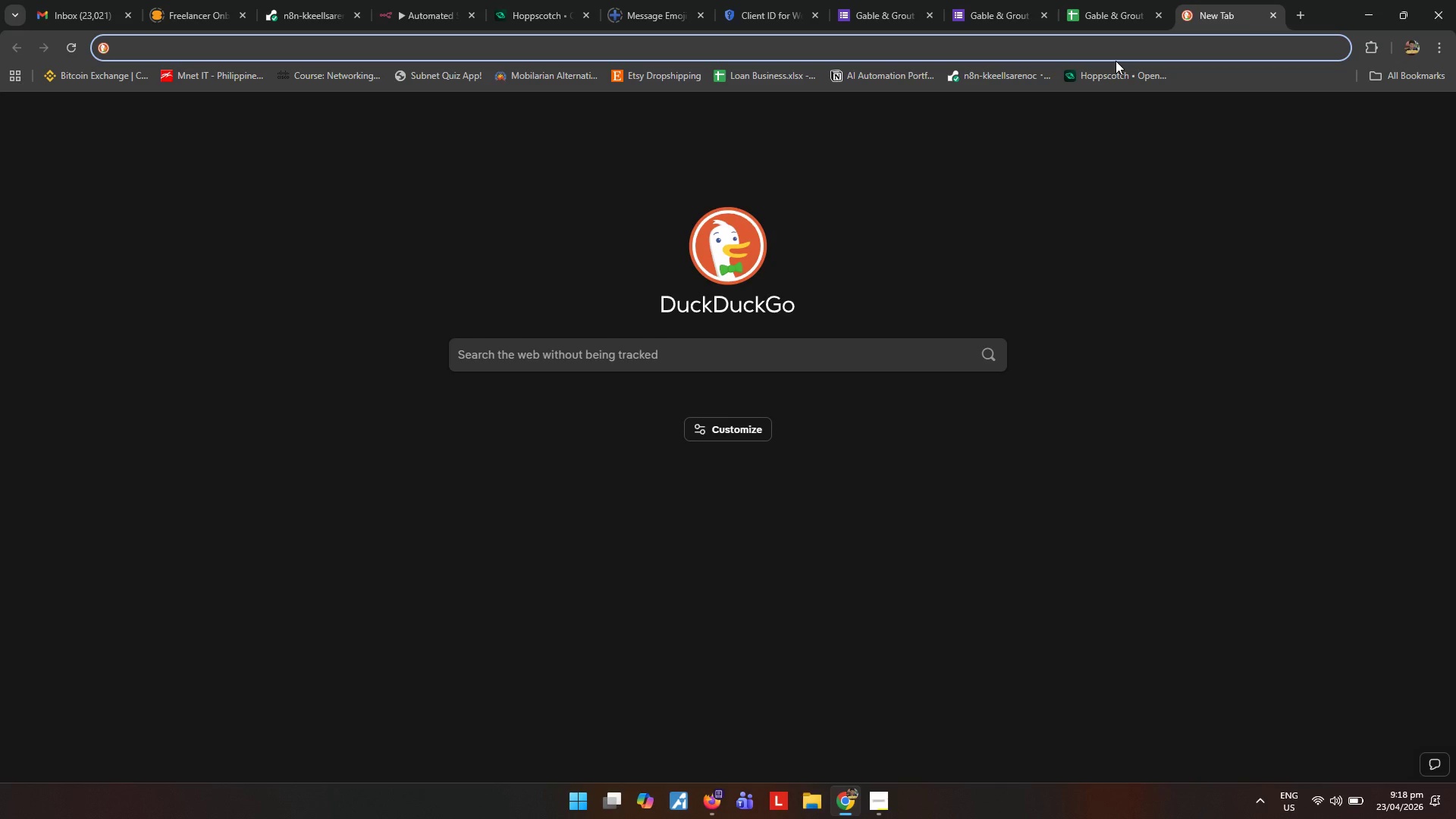 
type(ir)
 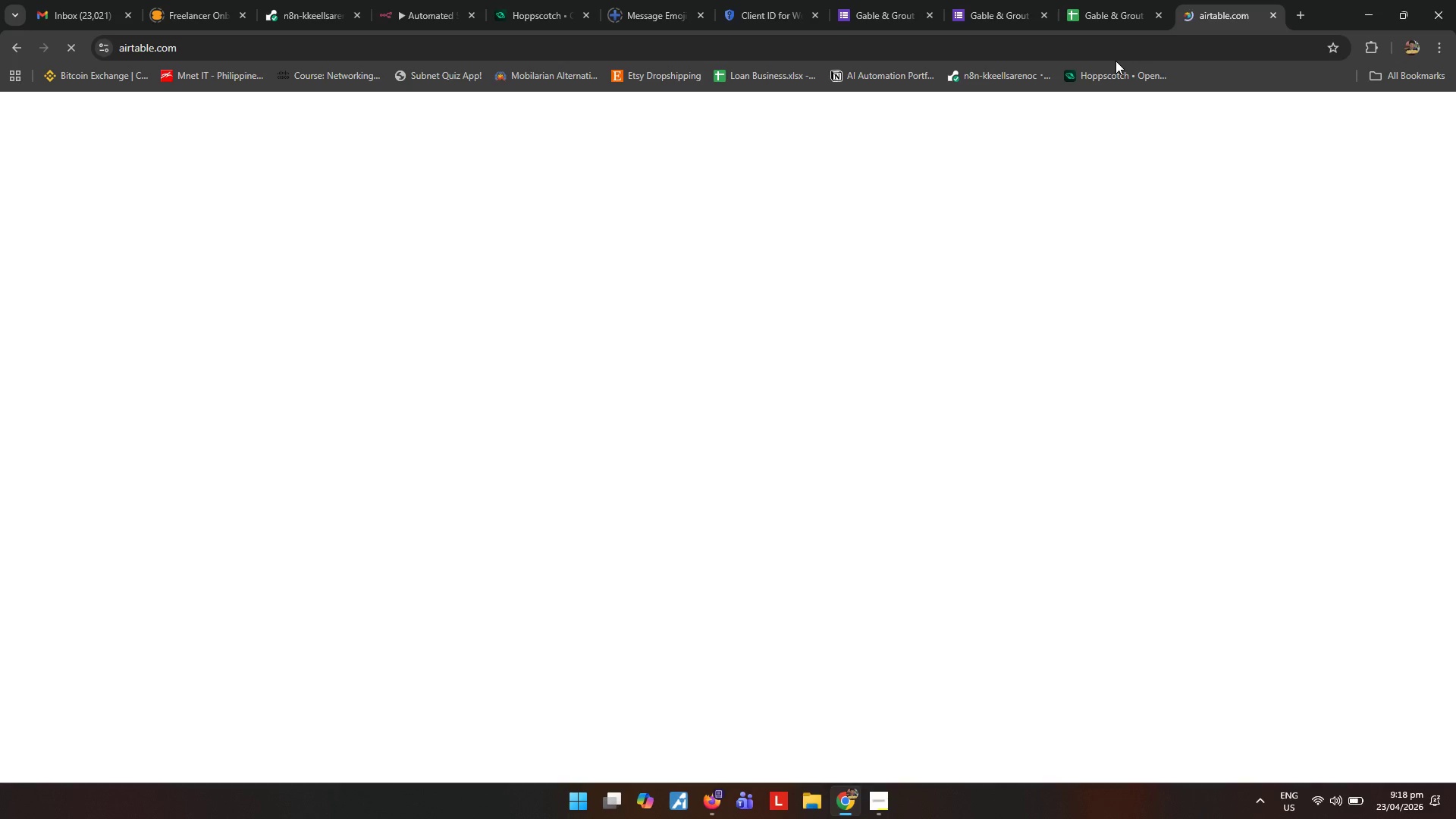 
key(Enter)
 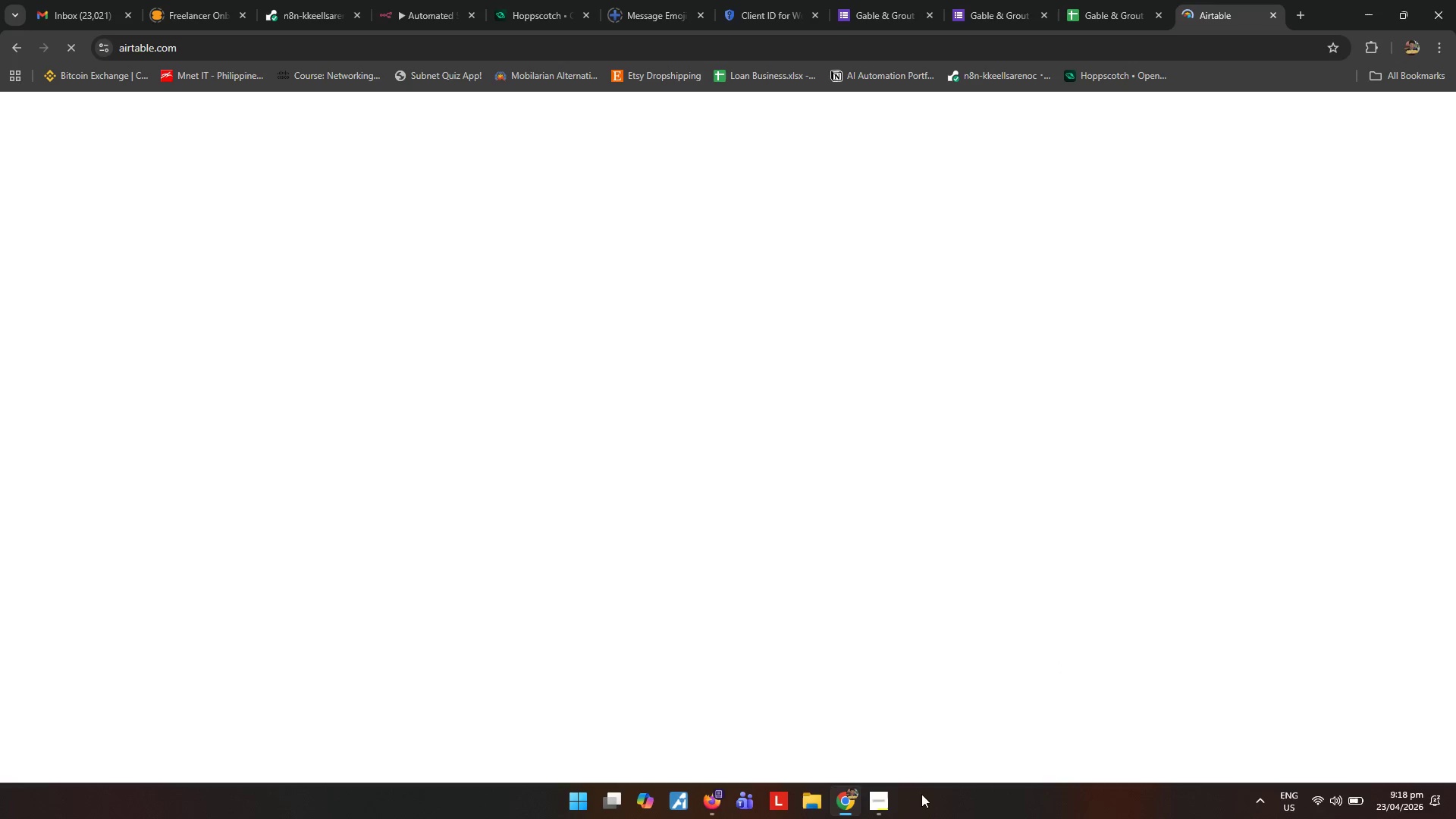 
left_click([887, 802])